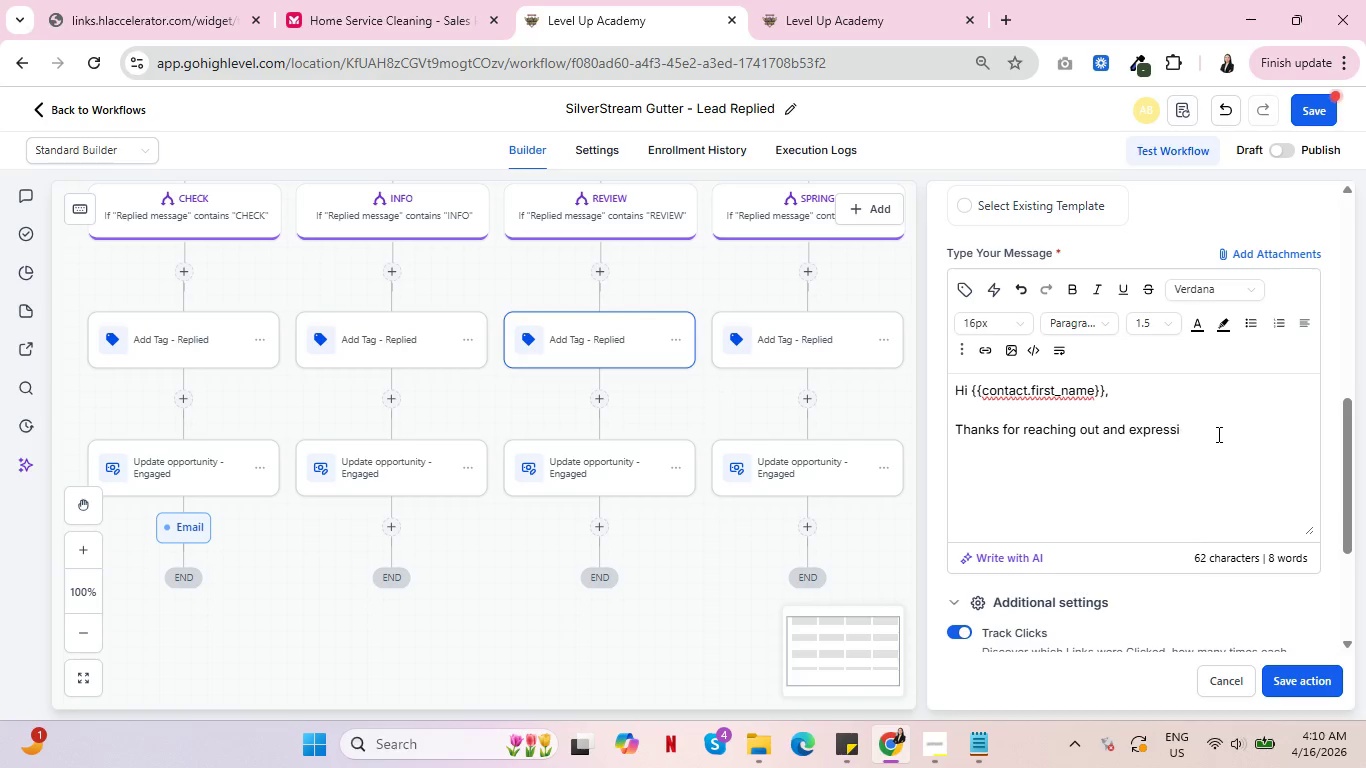 
key(Backspace)
 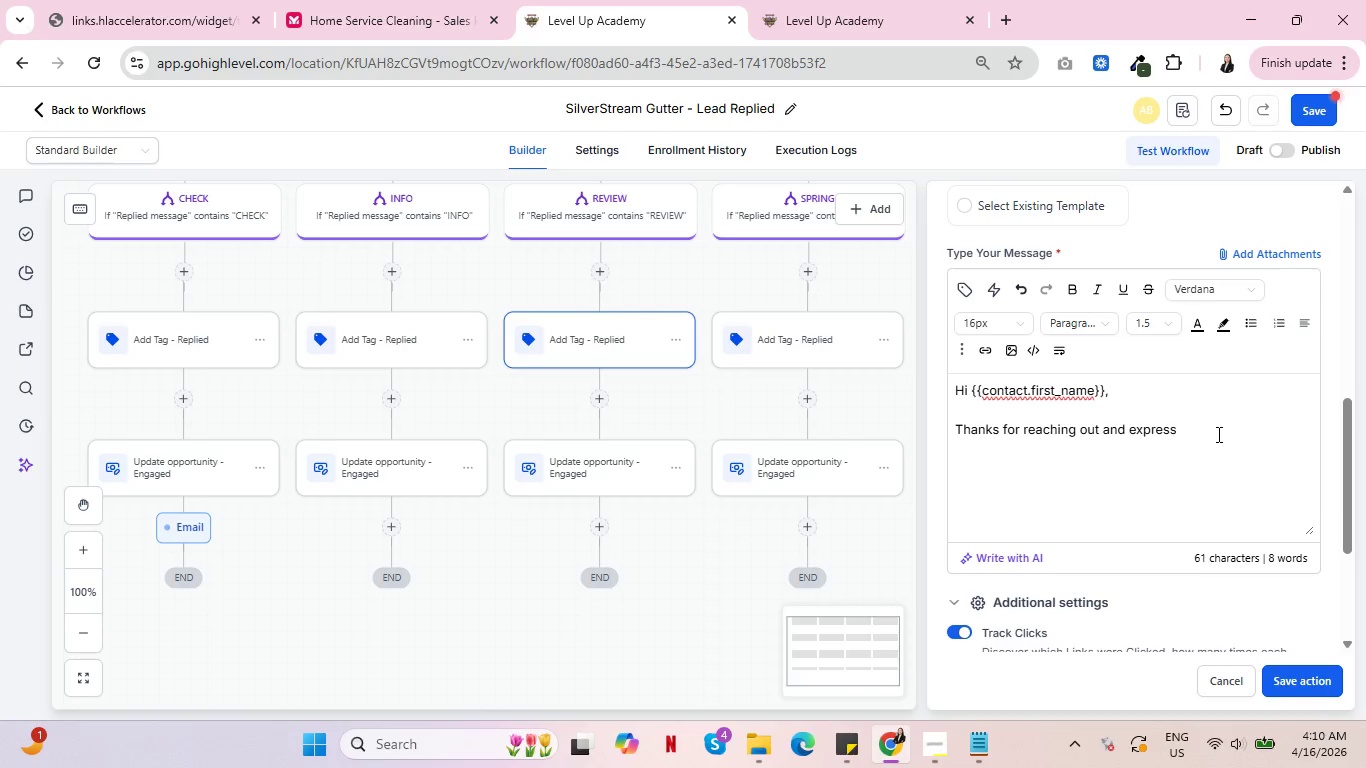 
key(Backspace)
 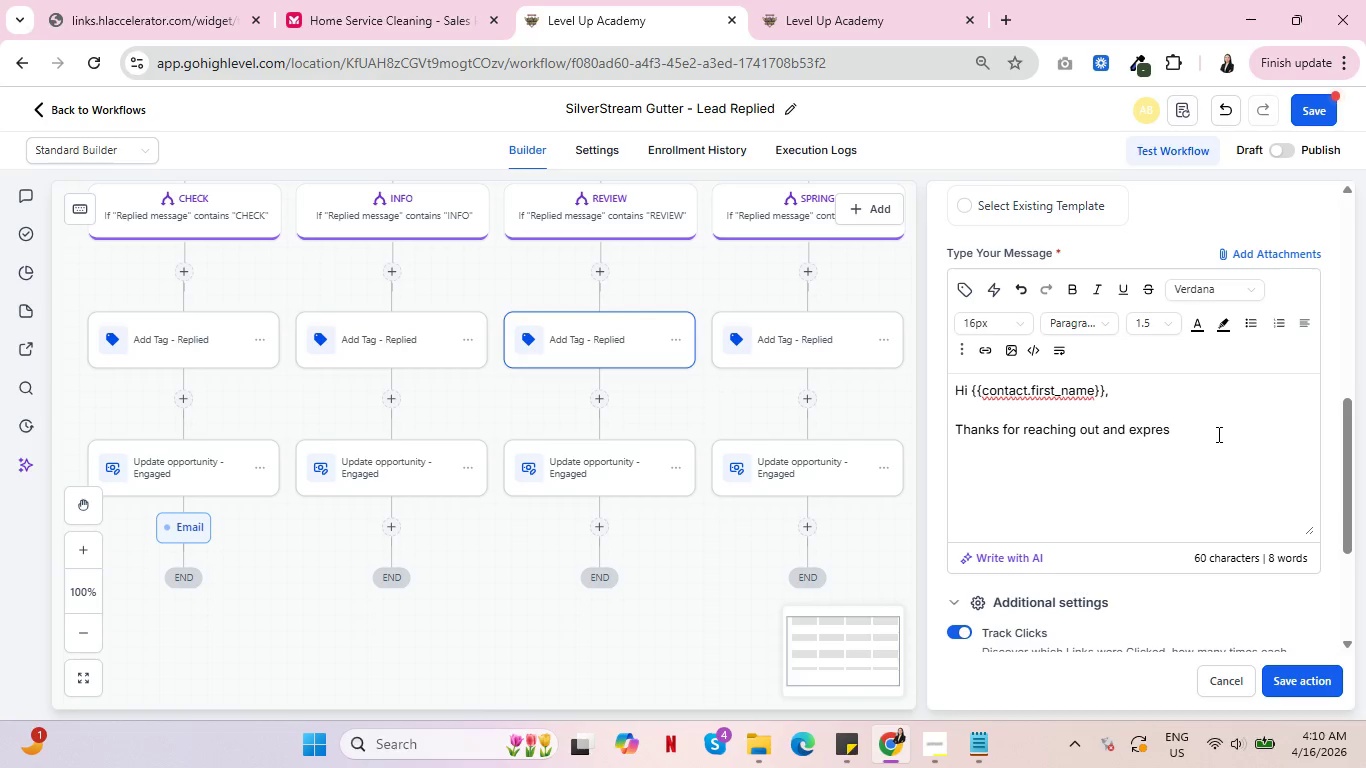 
key(Backspace)
 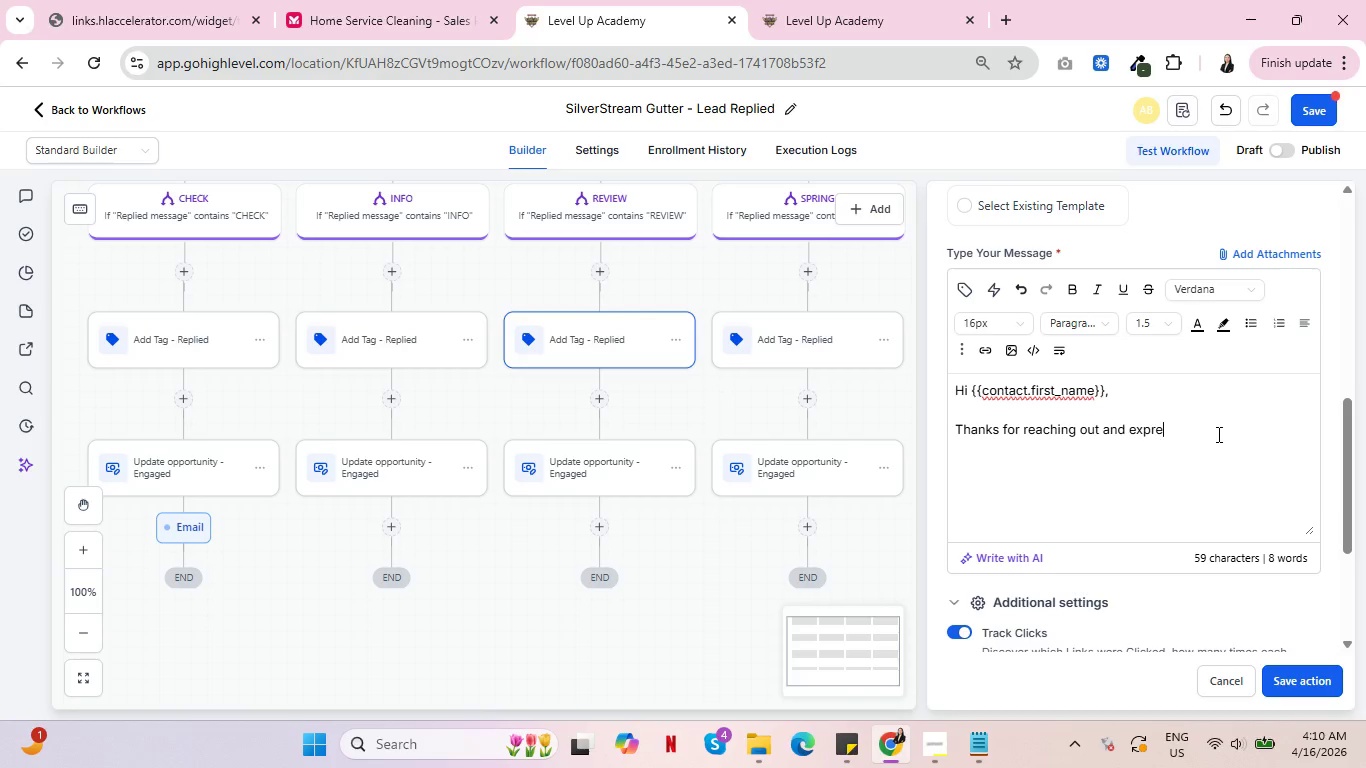 
key(Backspace)
 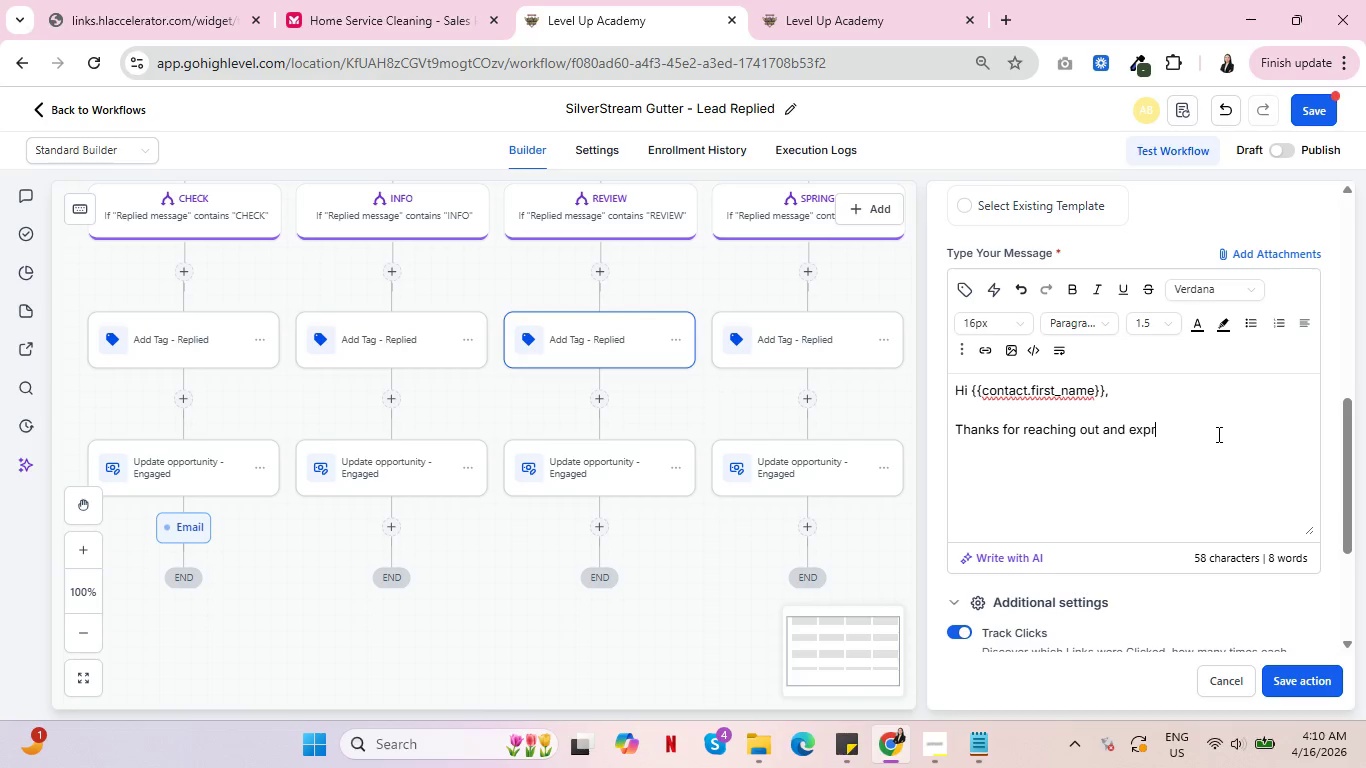 
key(Backspace)
 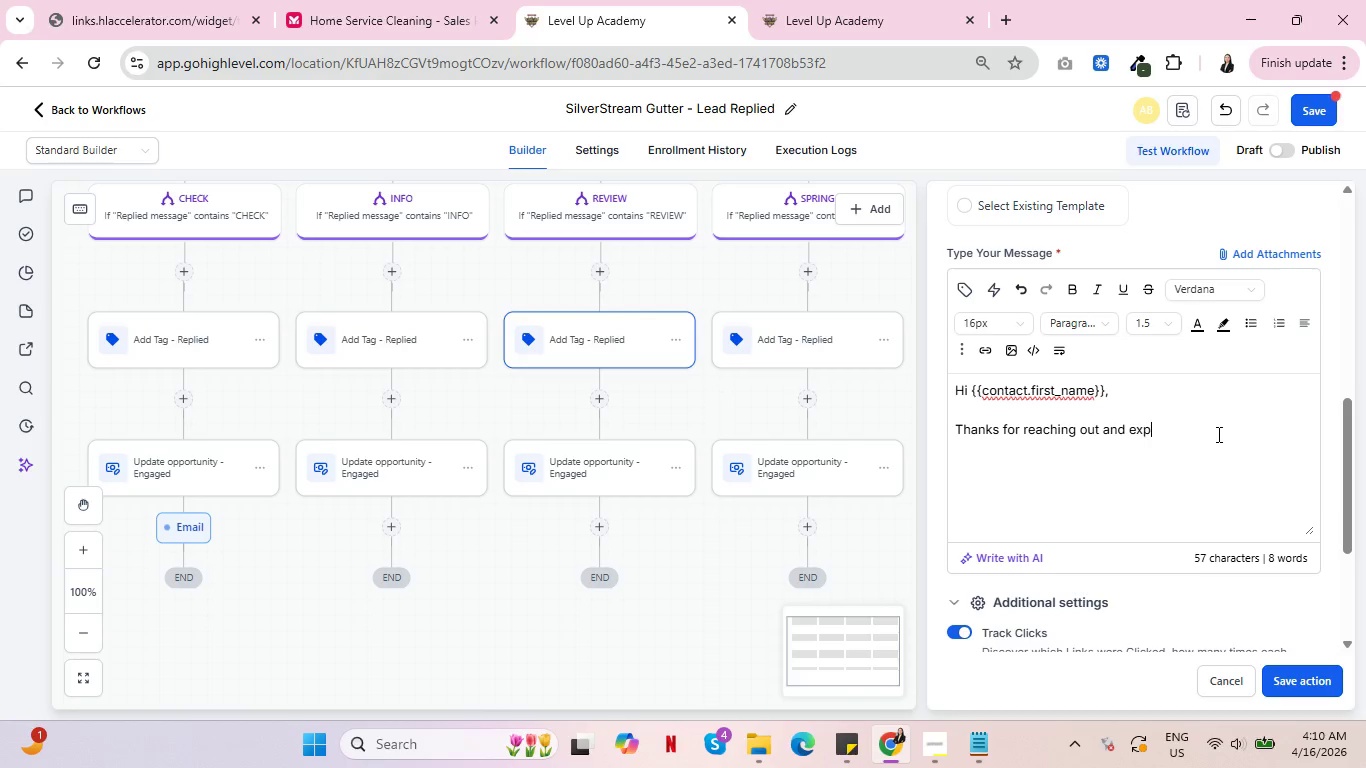 
key(Backspace)
 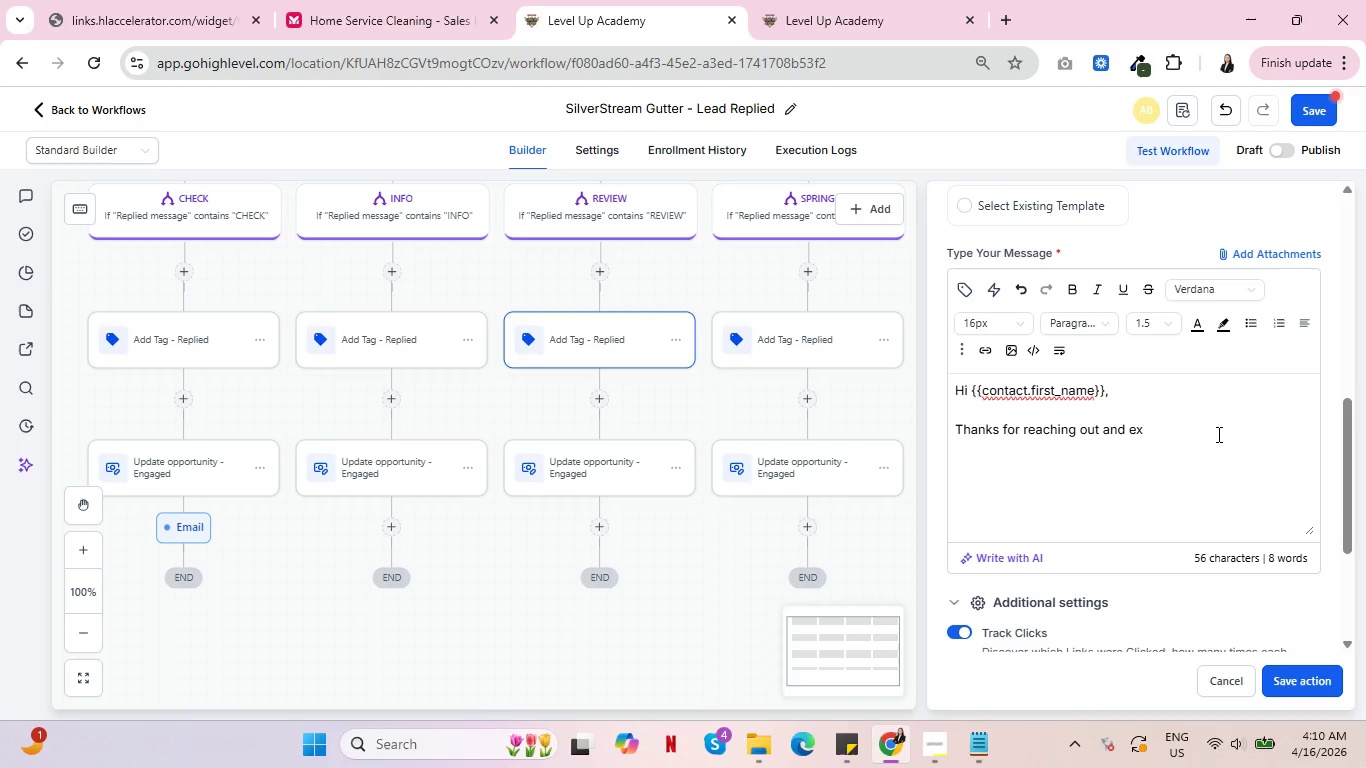 
key(Backspace)
 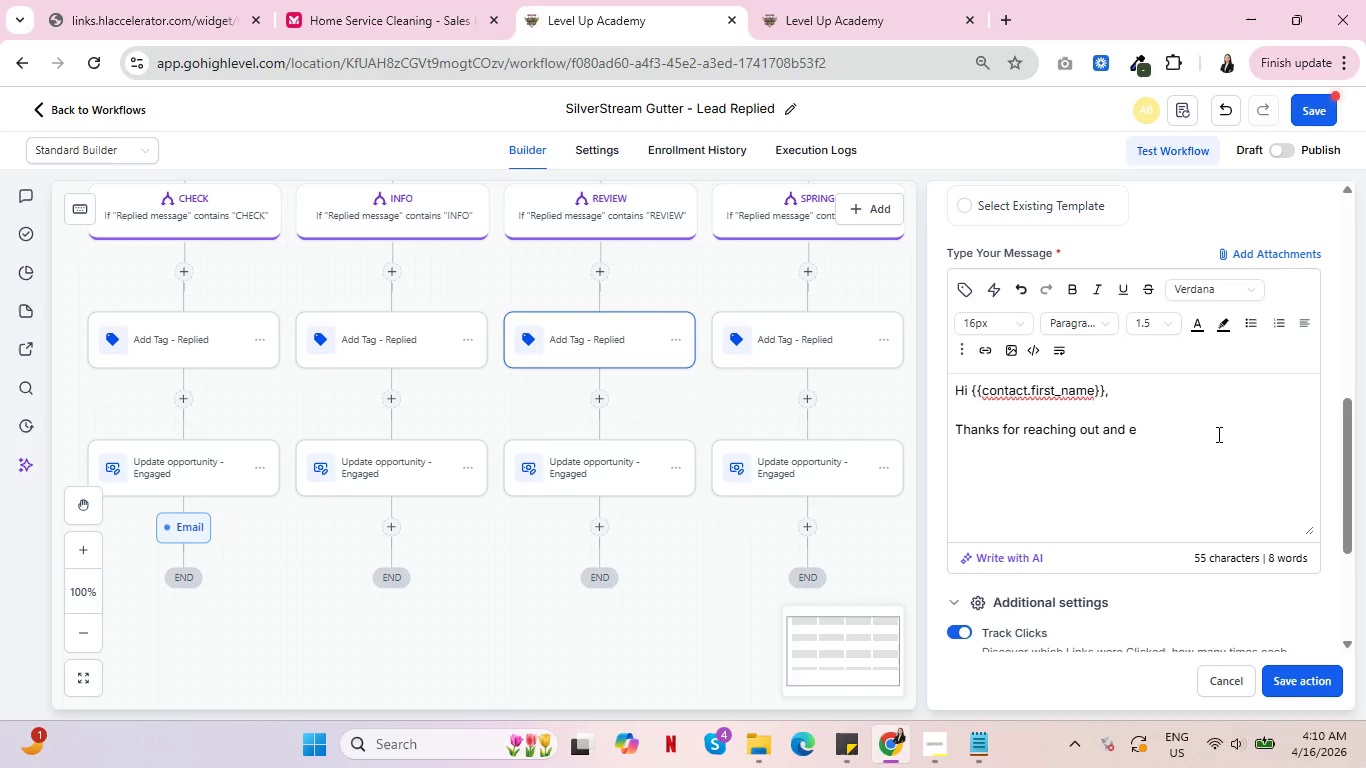 
key(Backspace)
 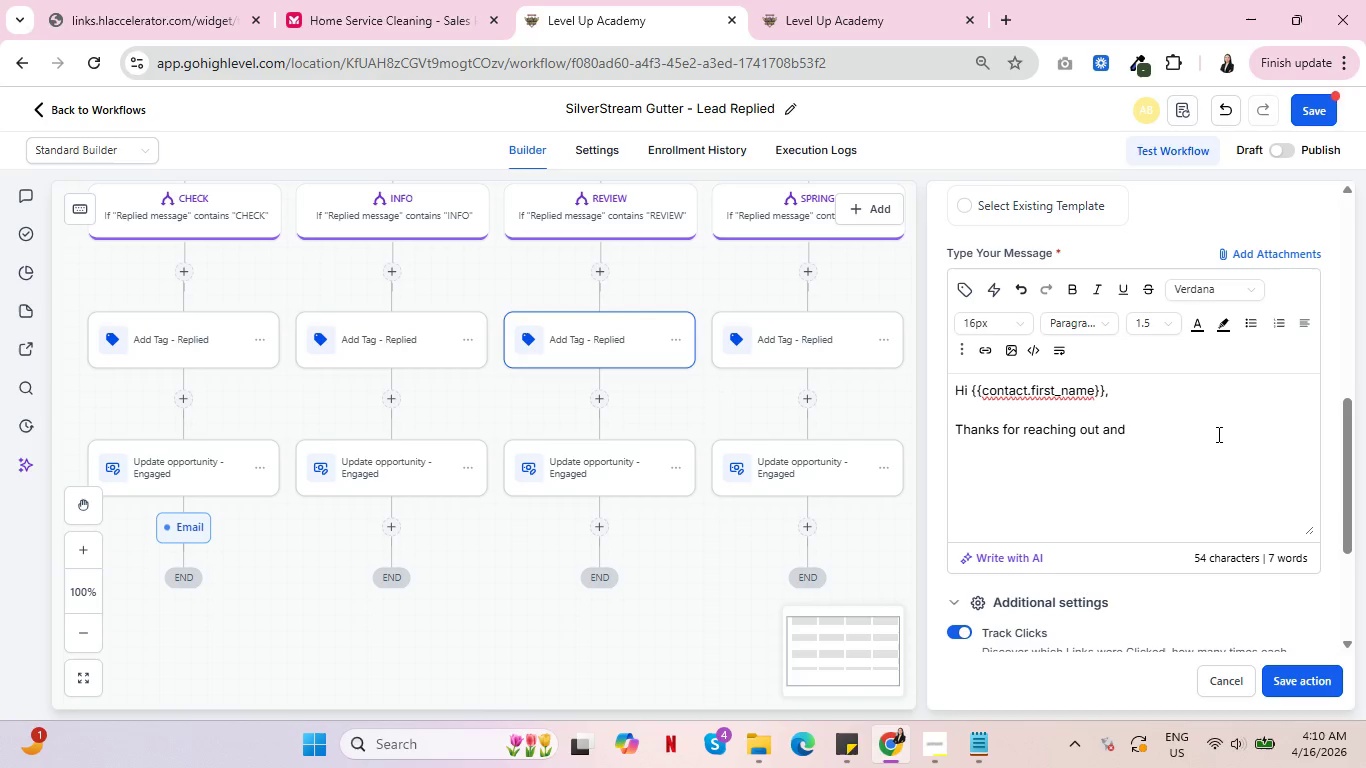 
key(Backspace)
 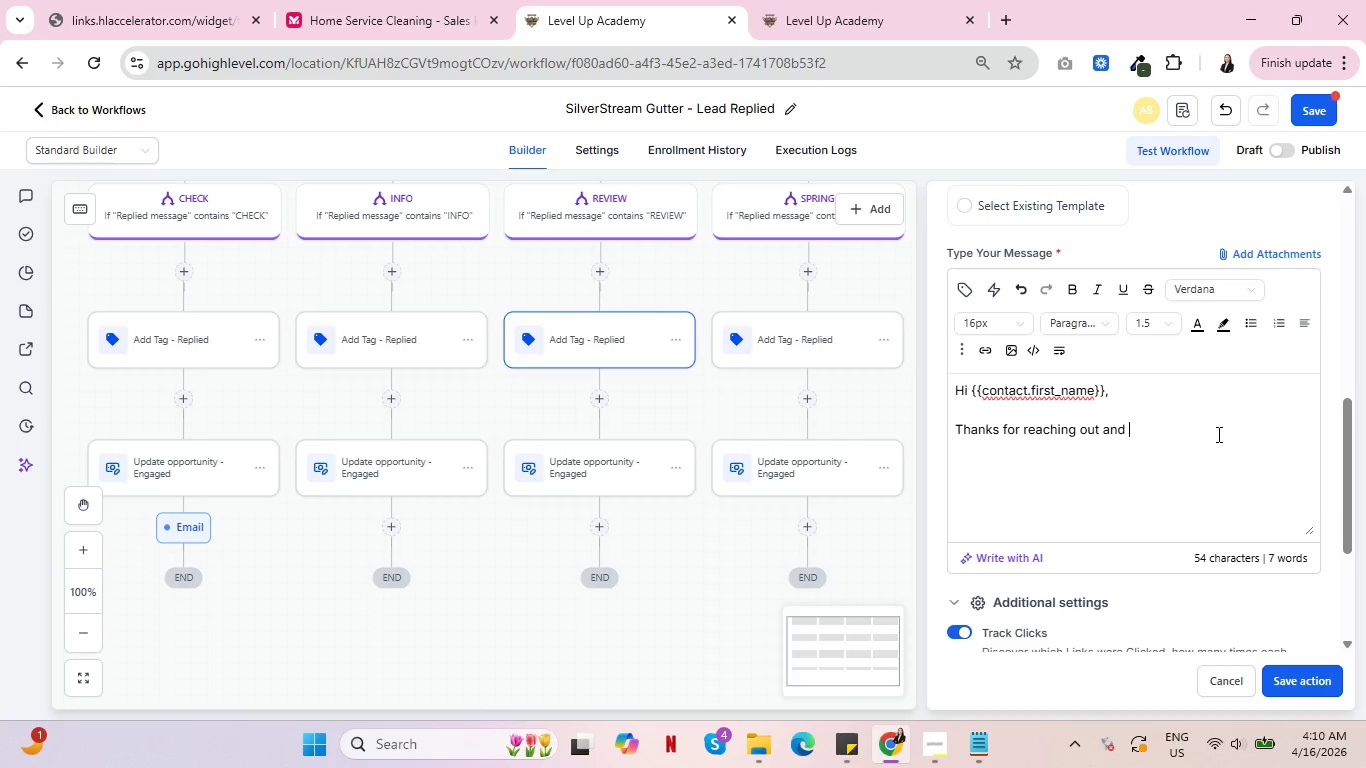 
key(Backspace)
 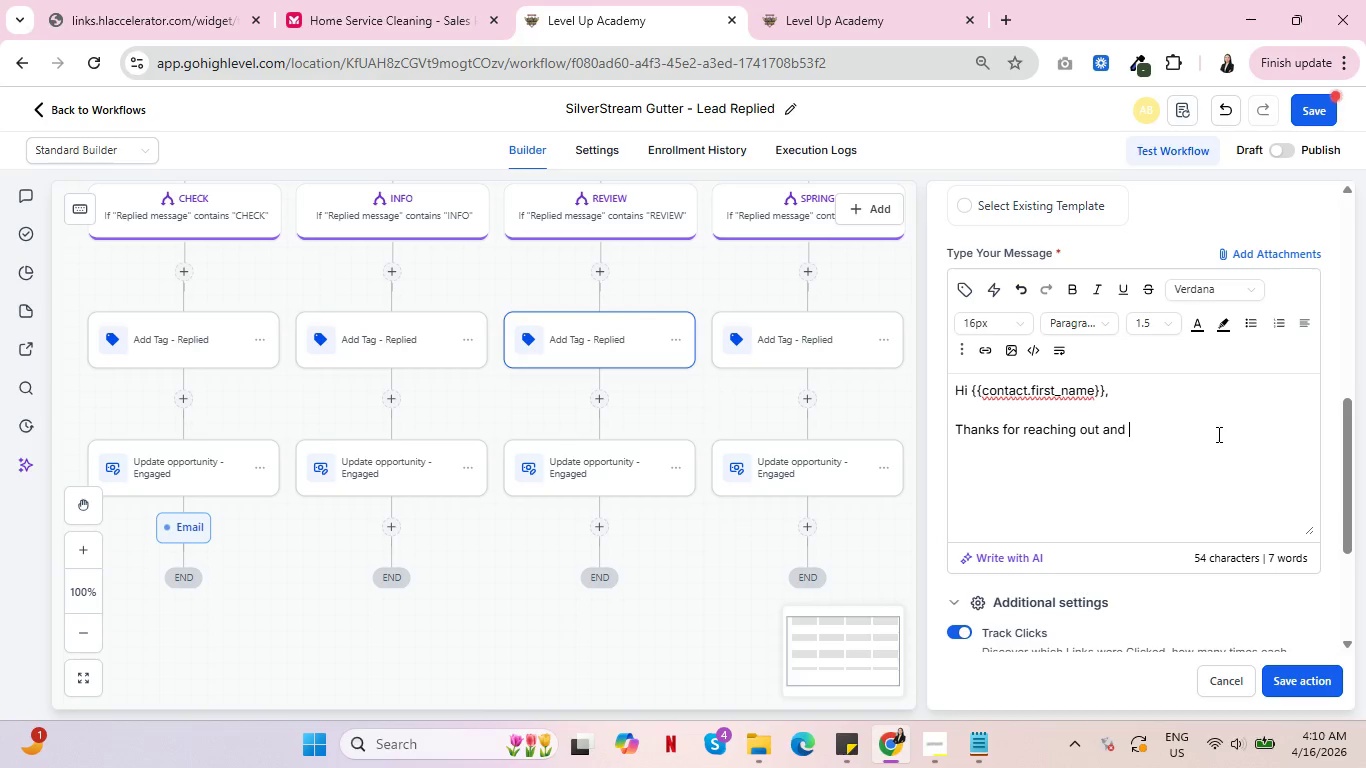 
key(Backspace)
key(Backspace)
key(Backspace)
key(Backspace)
type(about )
 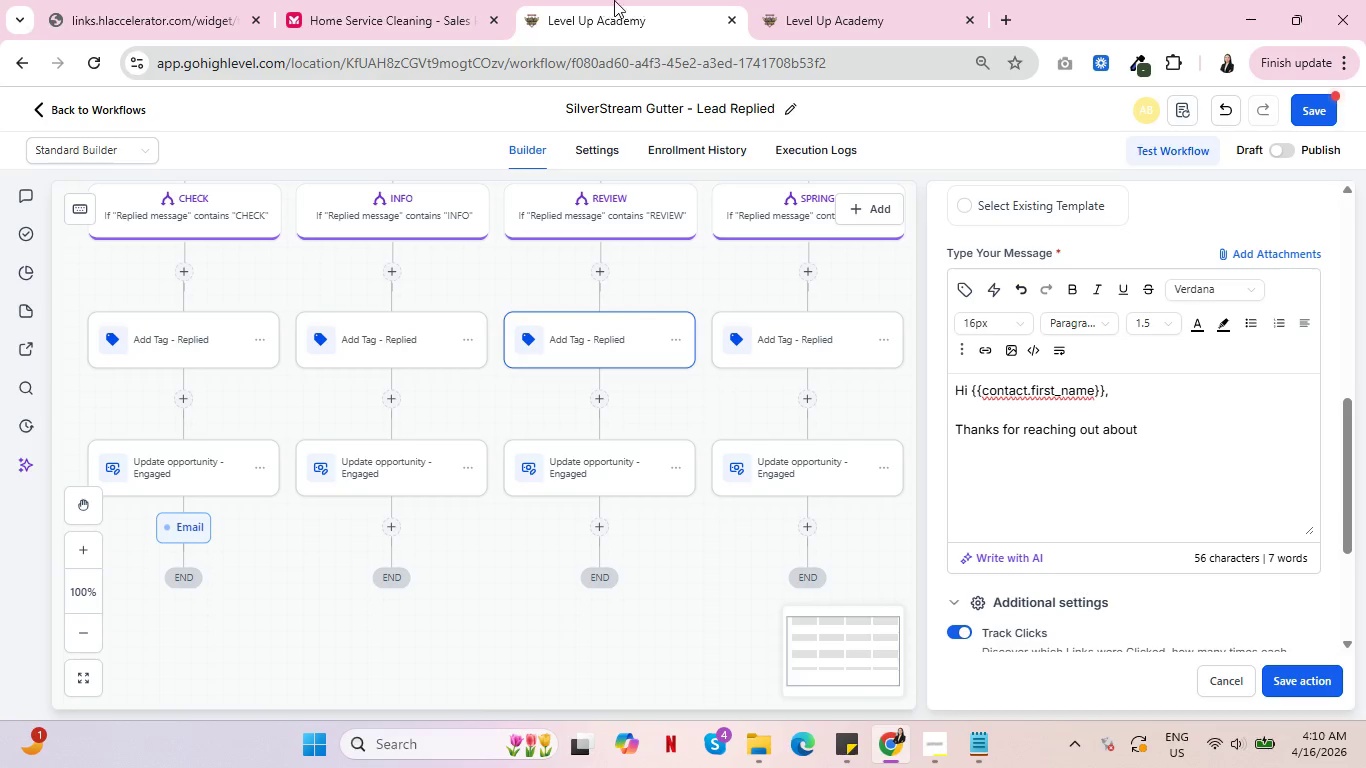 
left_click([810, 0])
 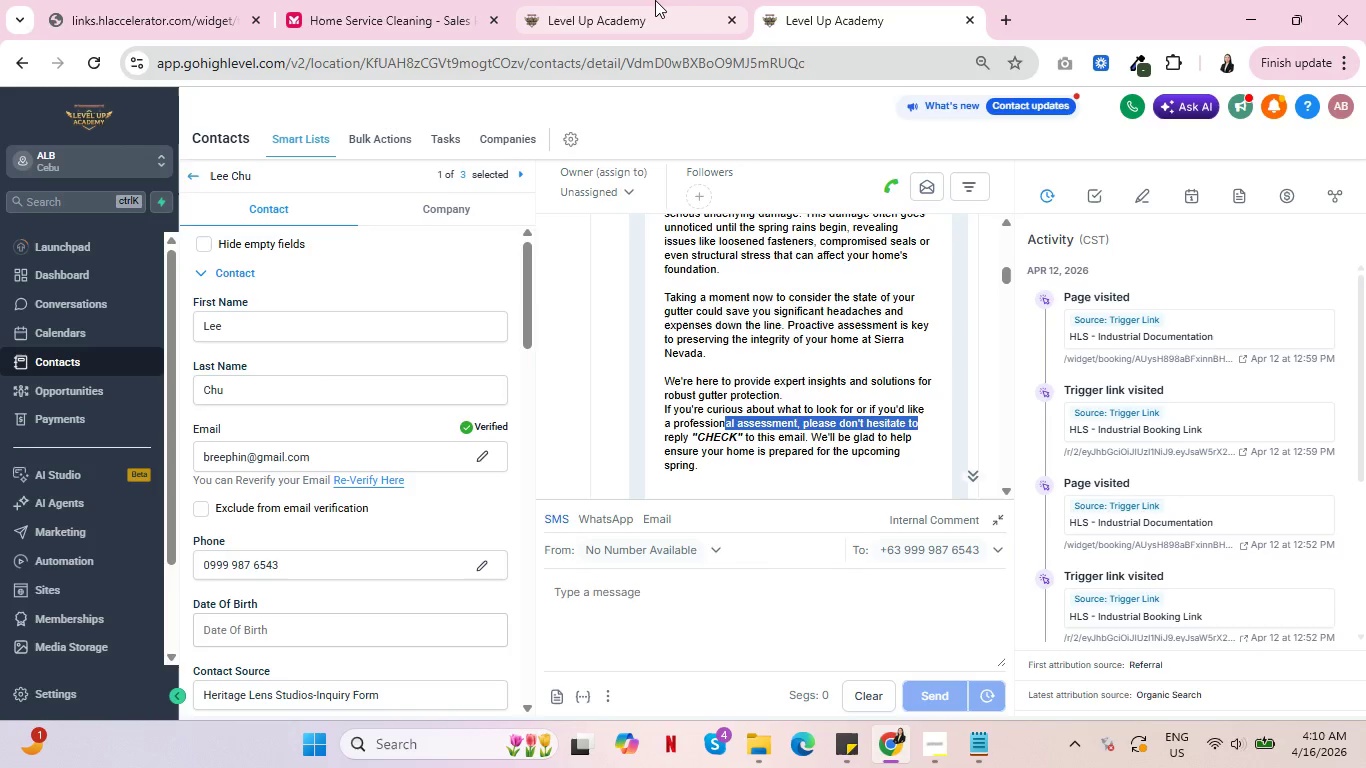 
left_click([655, 0])
 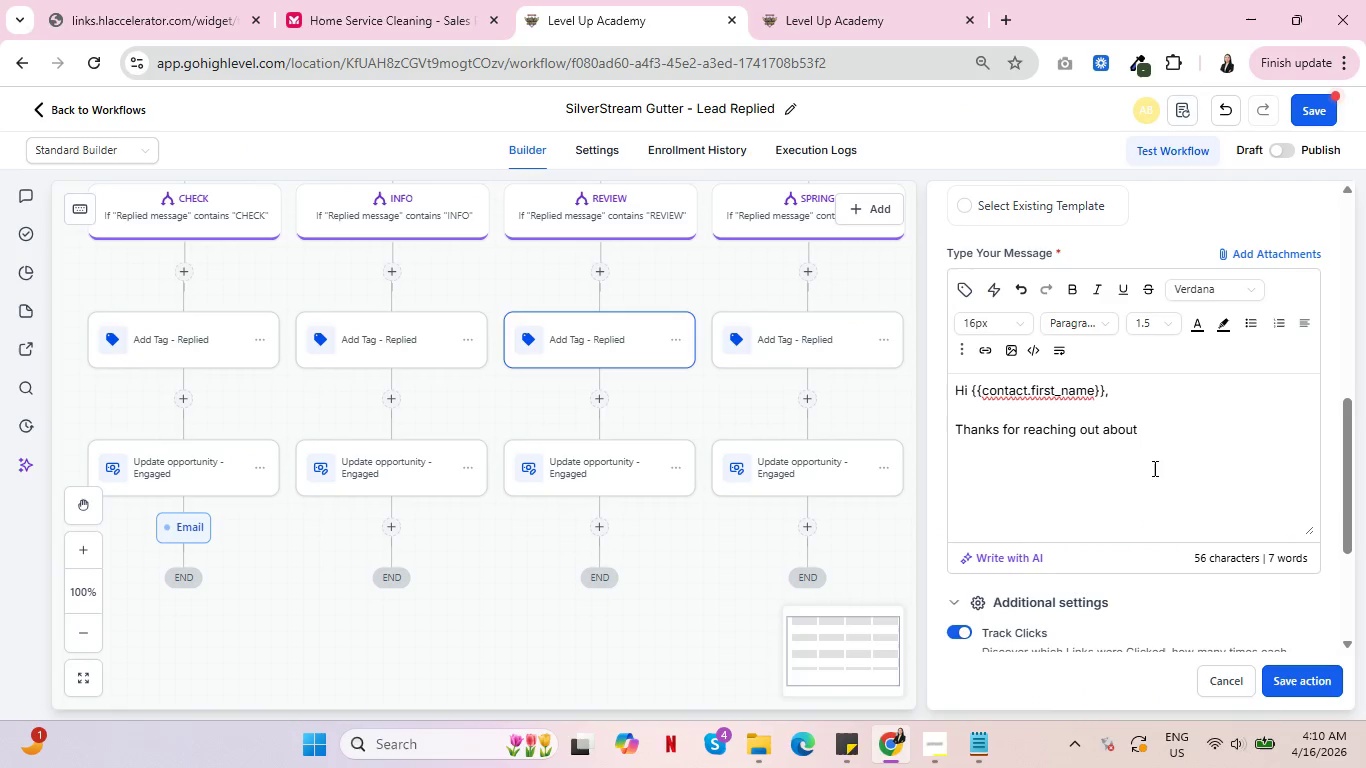 
type(a professional assessment for your )
 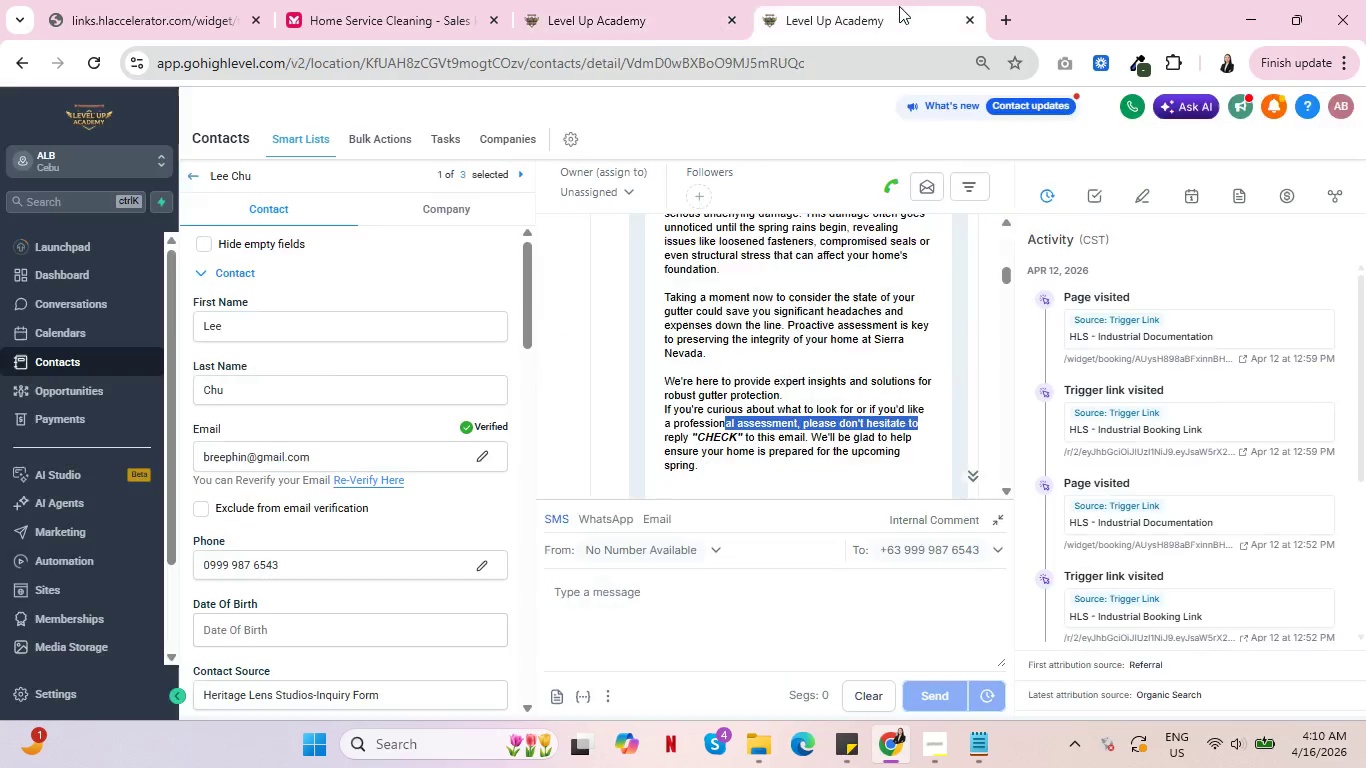 
left_click([899, 6])
 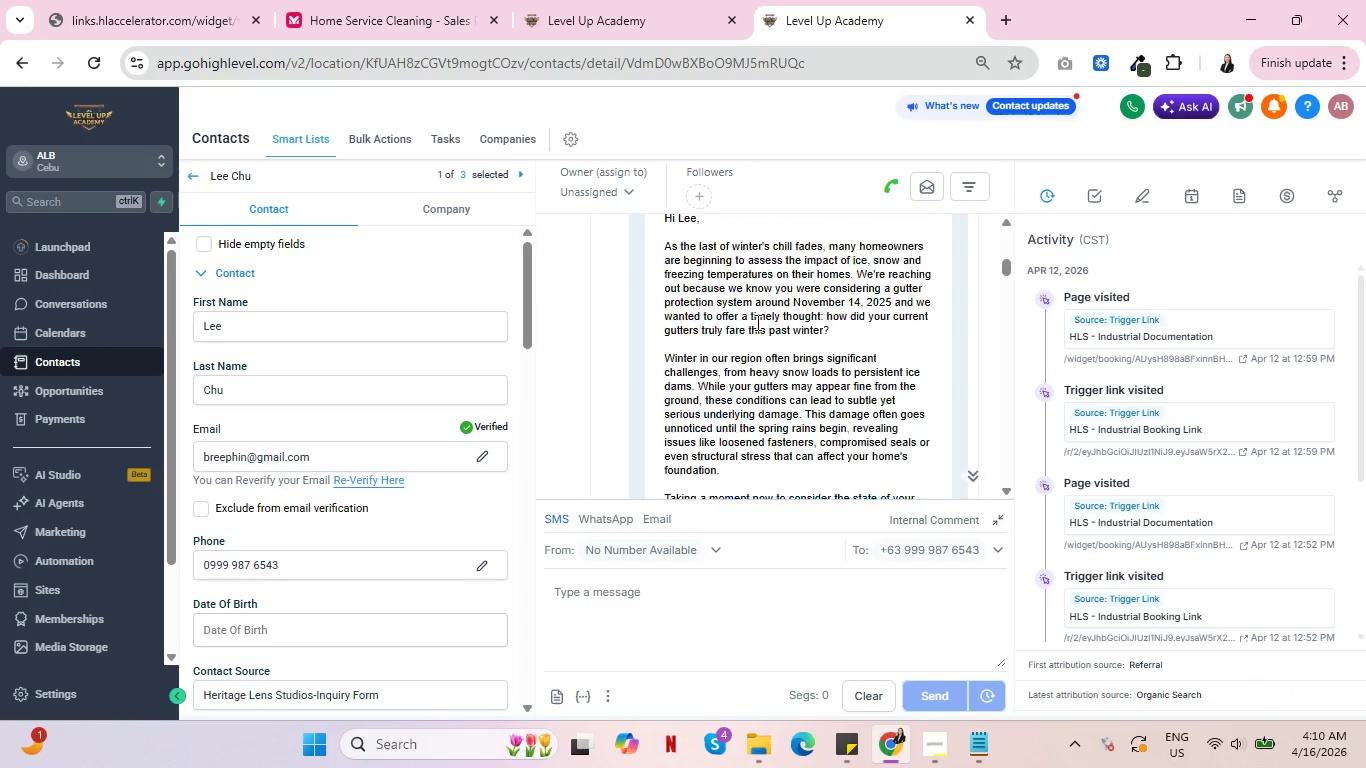 
scroll: coordinate [757, 309], scroll_direction: up, amount: 4.0
 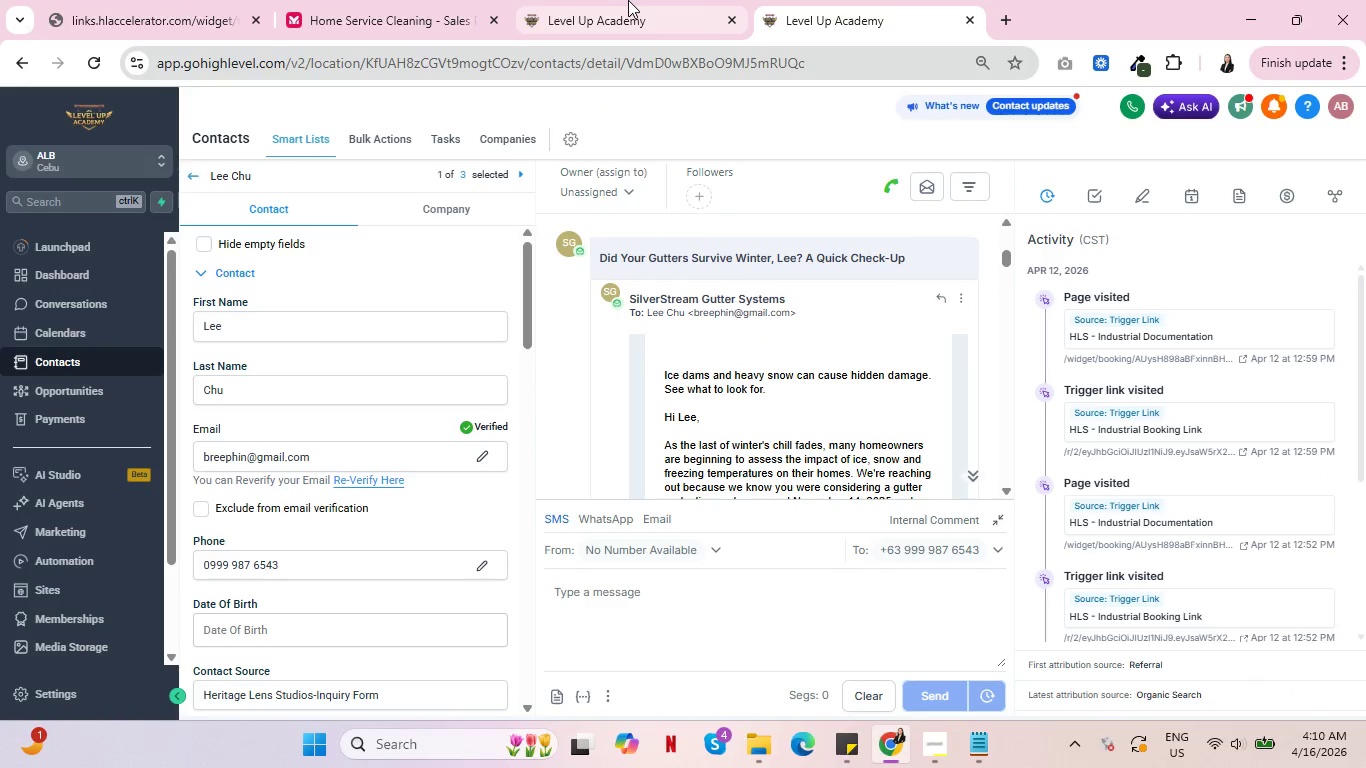 
left_click([631, 0])
 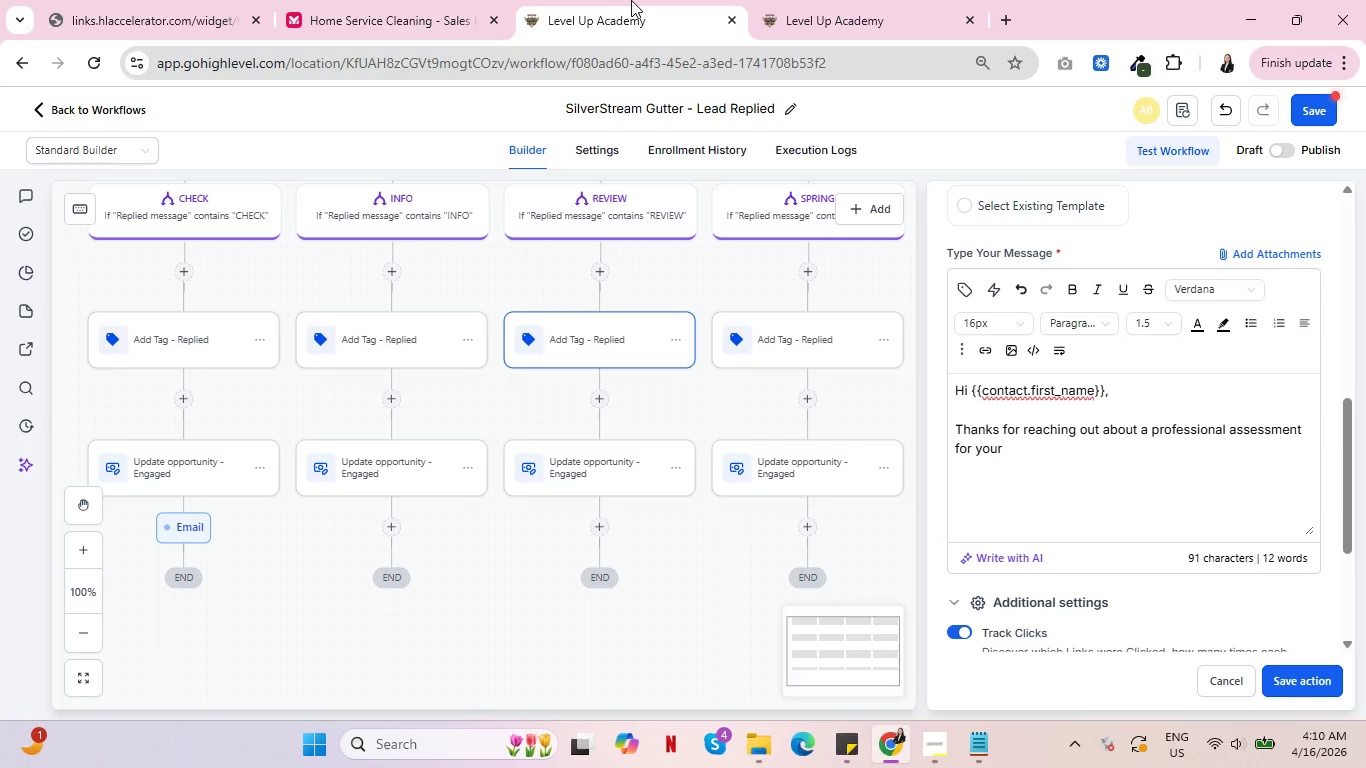 
left_click([912, 0])
 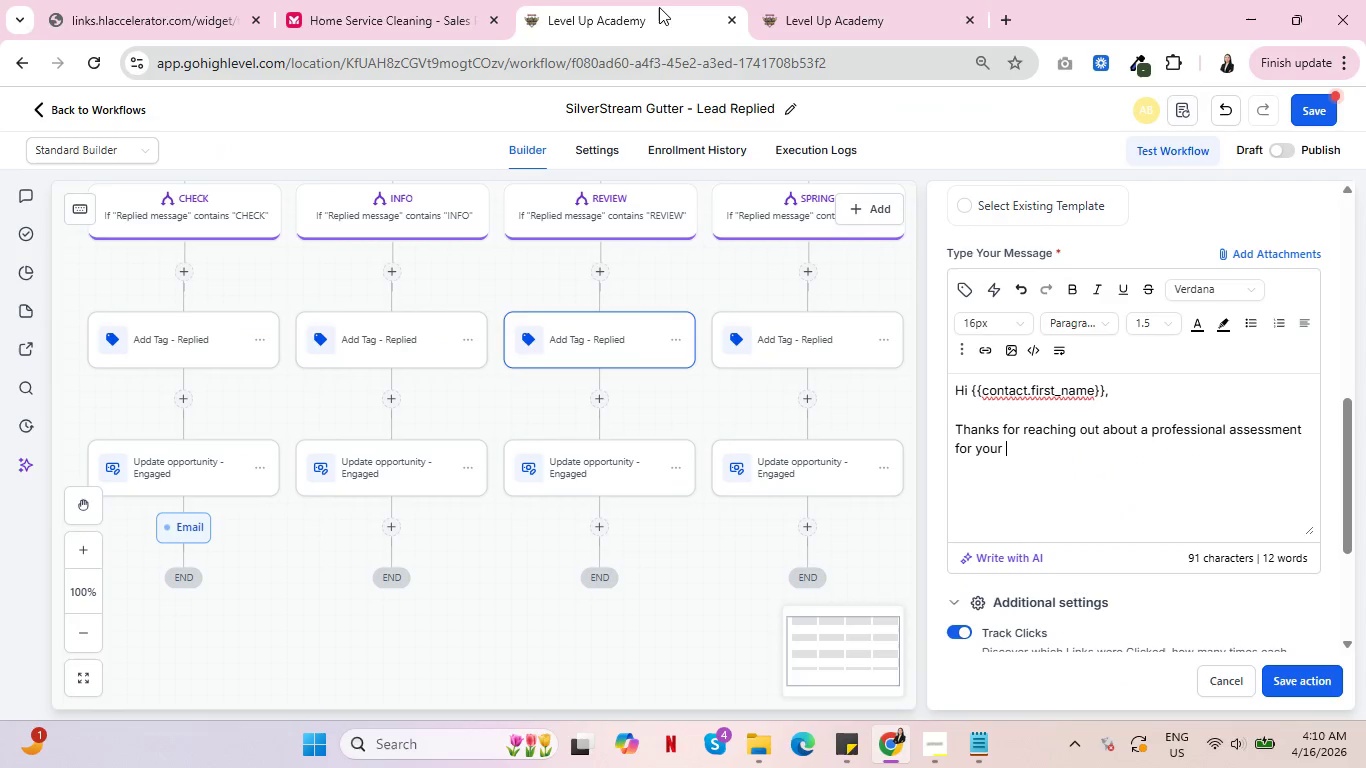 
left_click([659, 7])
 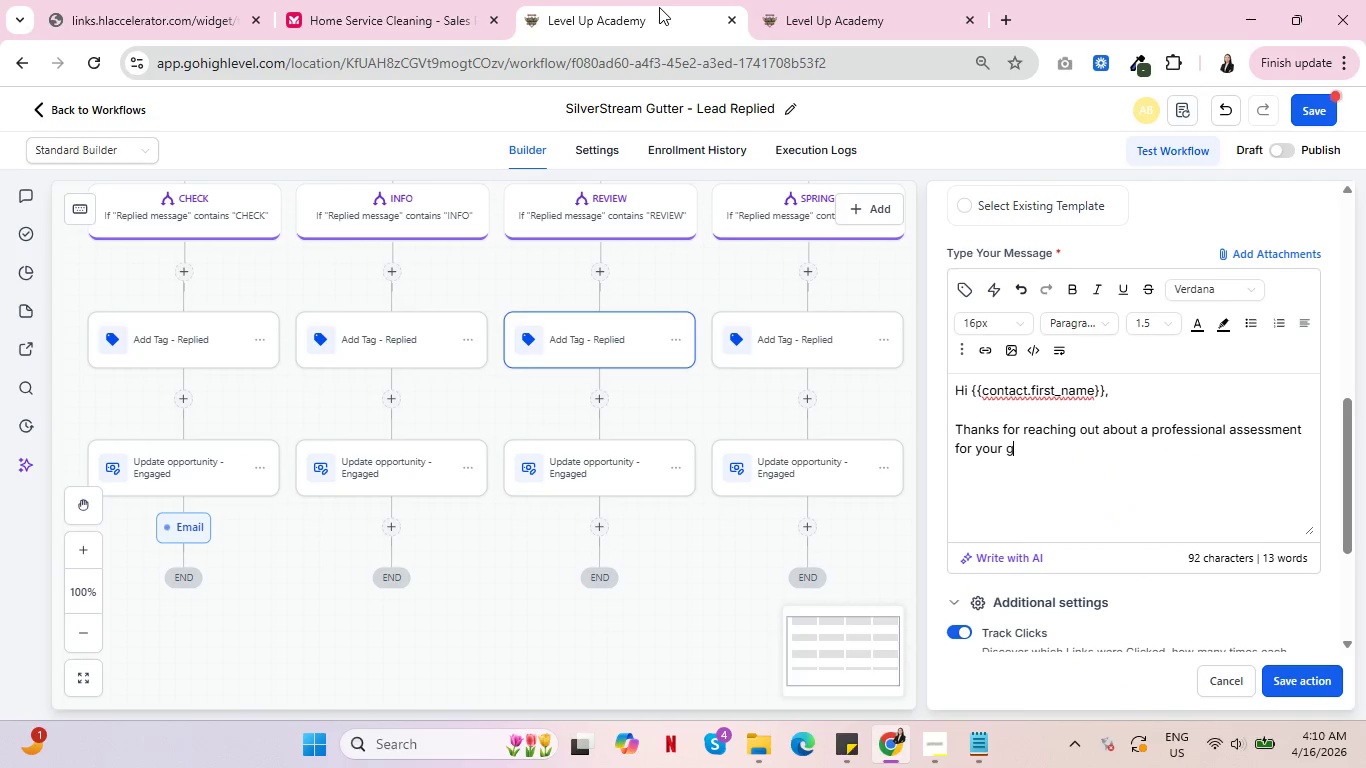 
type(gutters.)
 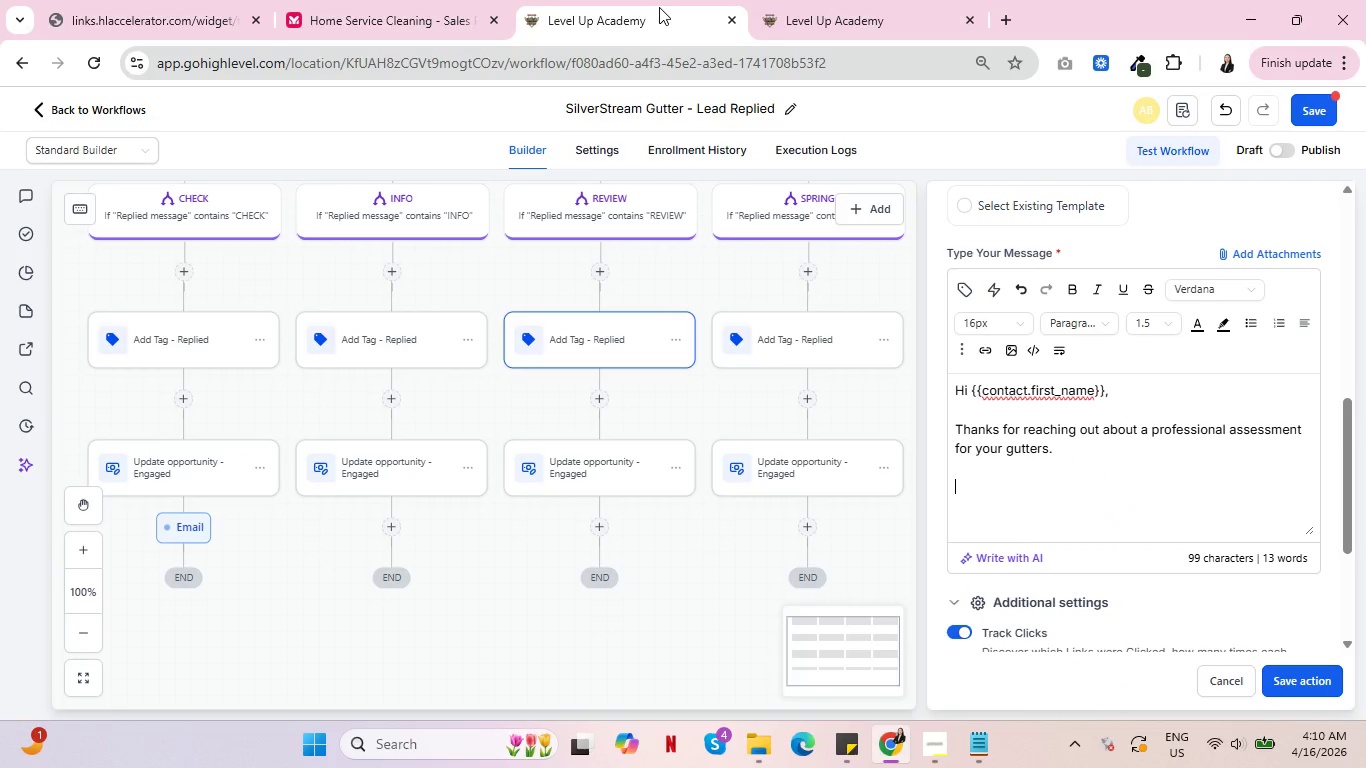 
key(Enter)
 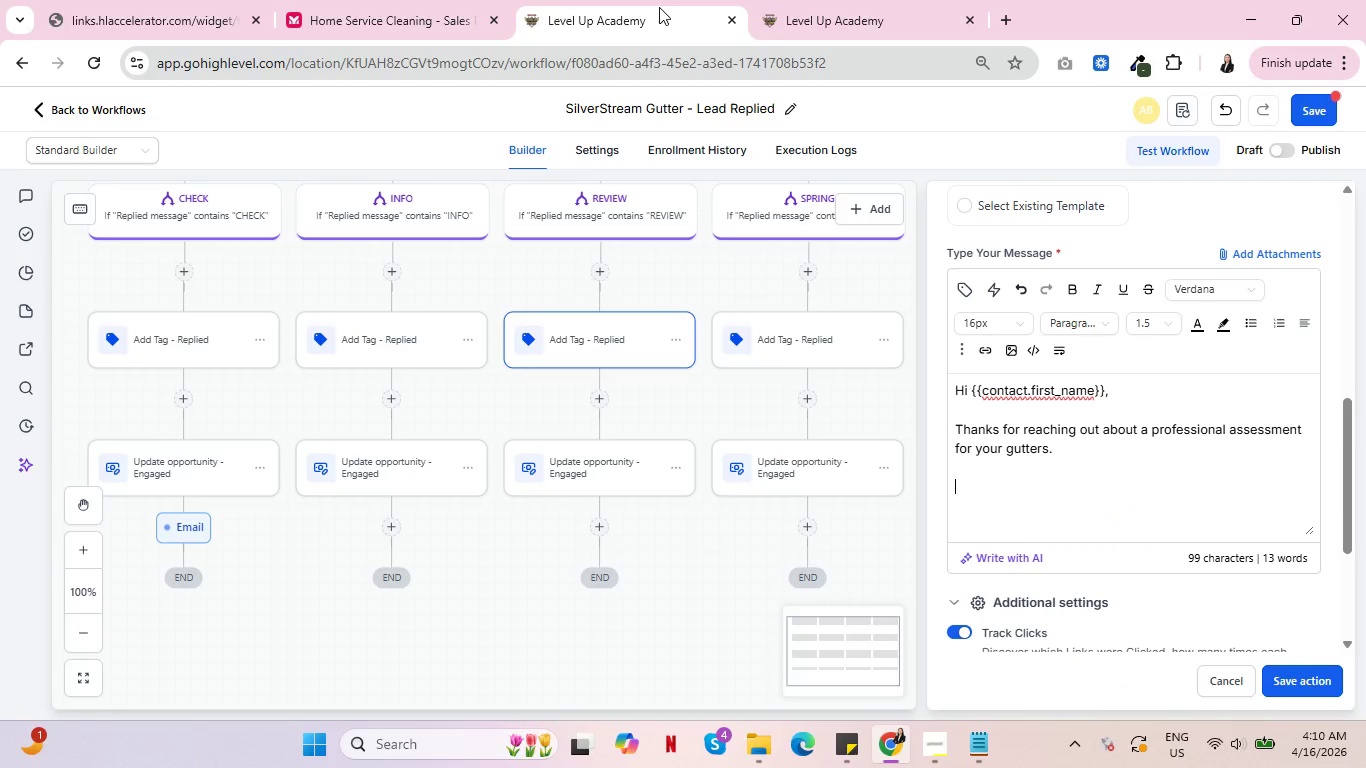 
key(Enter)
 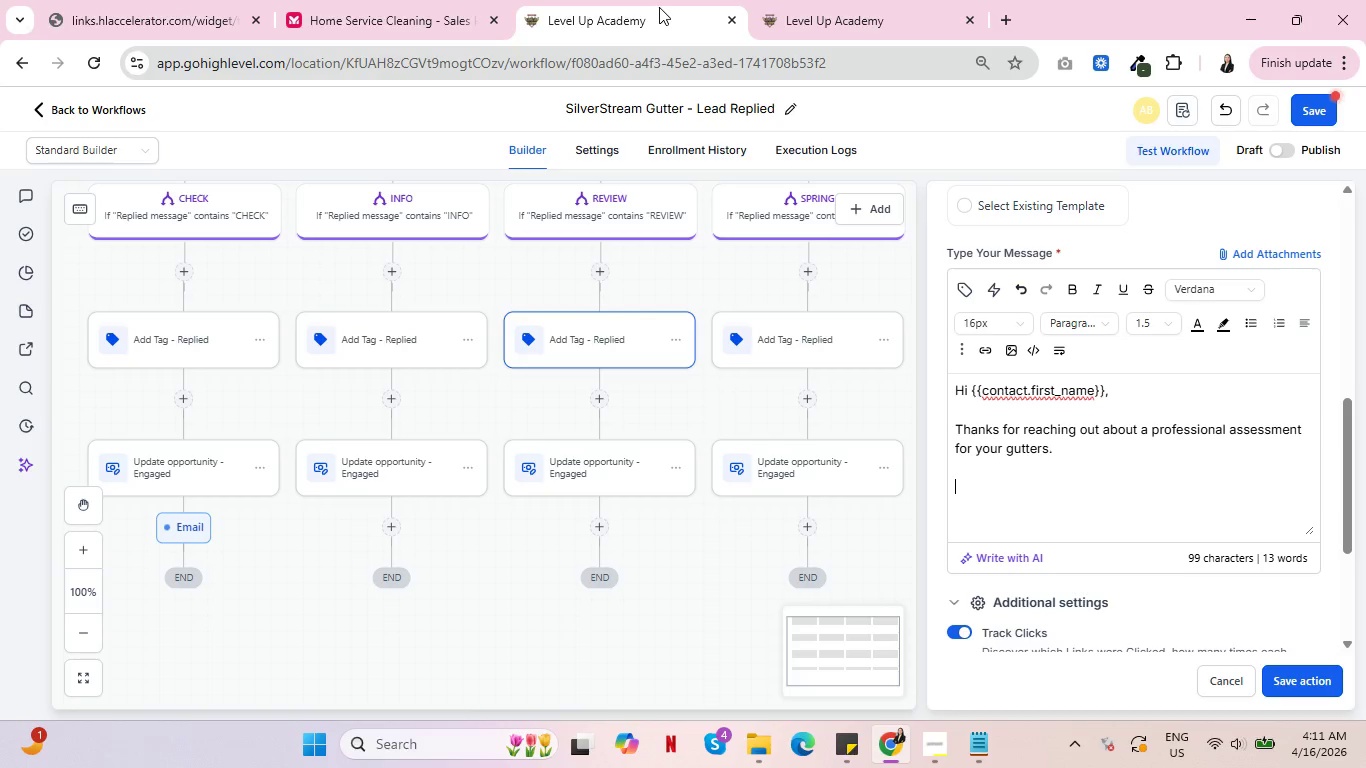 
wait(29.27)
 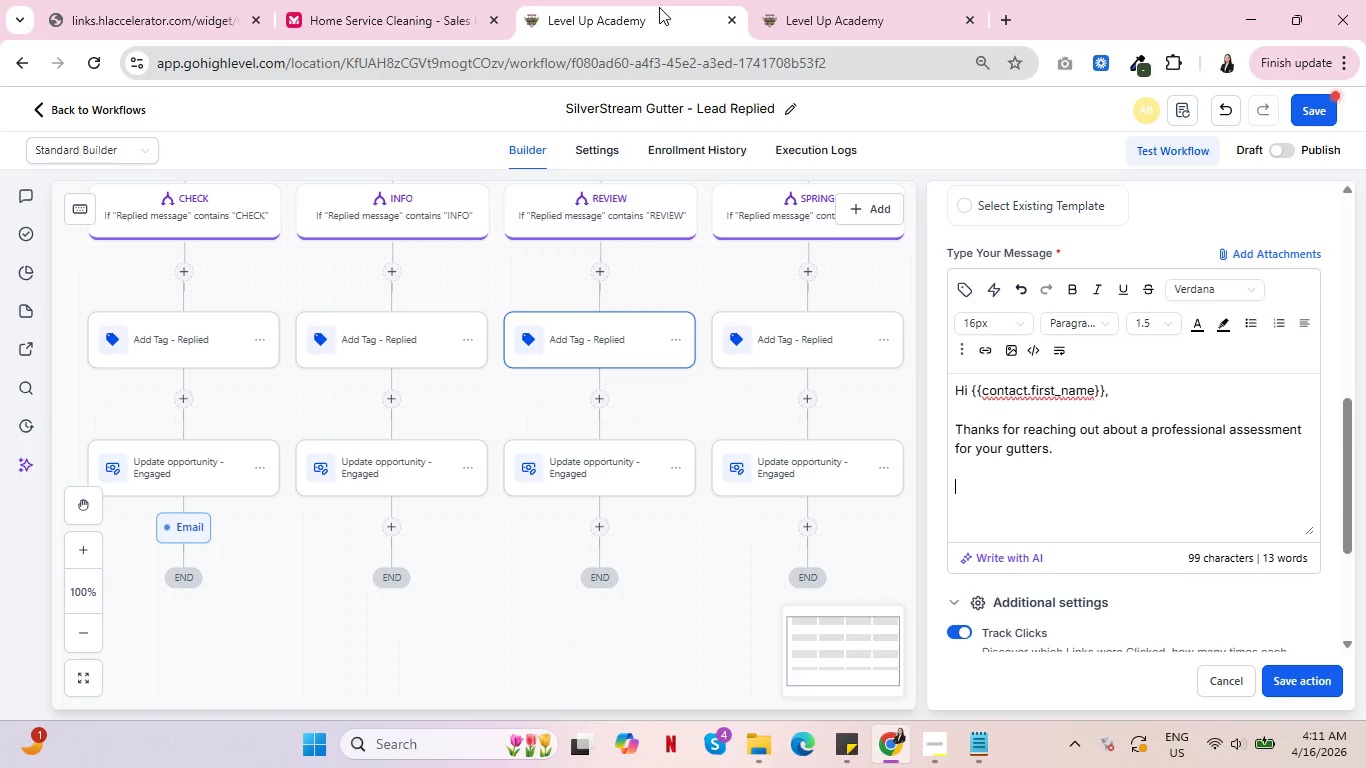 
type(With the weather )
 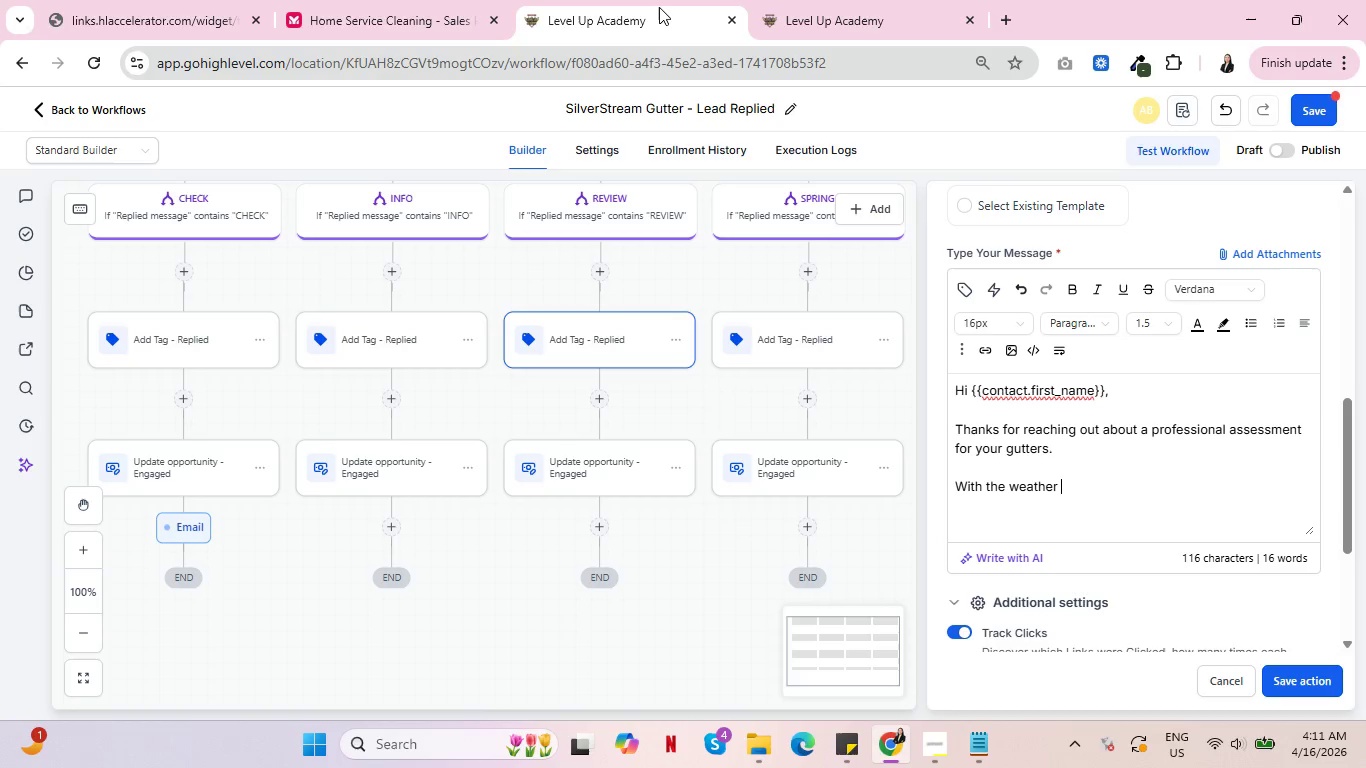 
wait(6.69)
 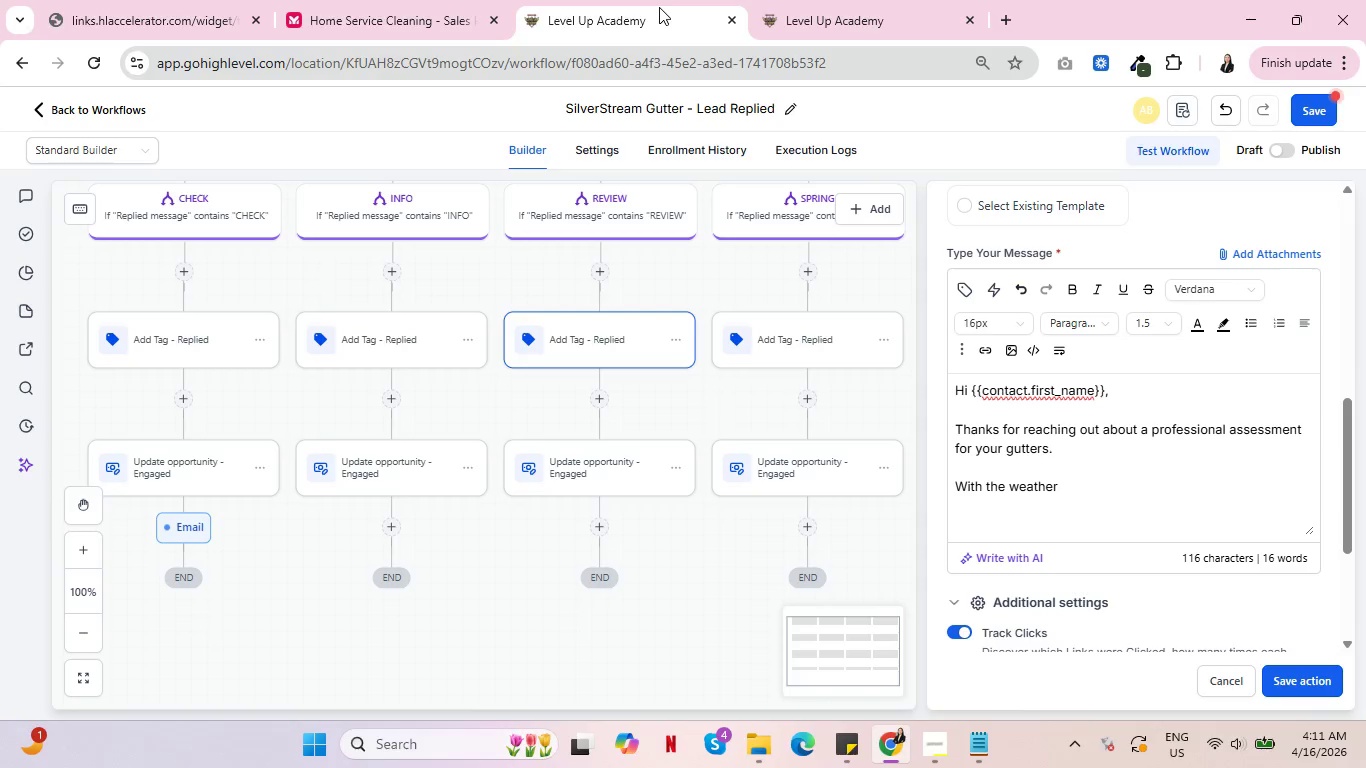 
type(changig )
 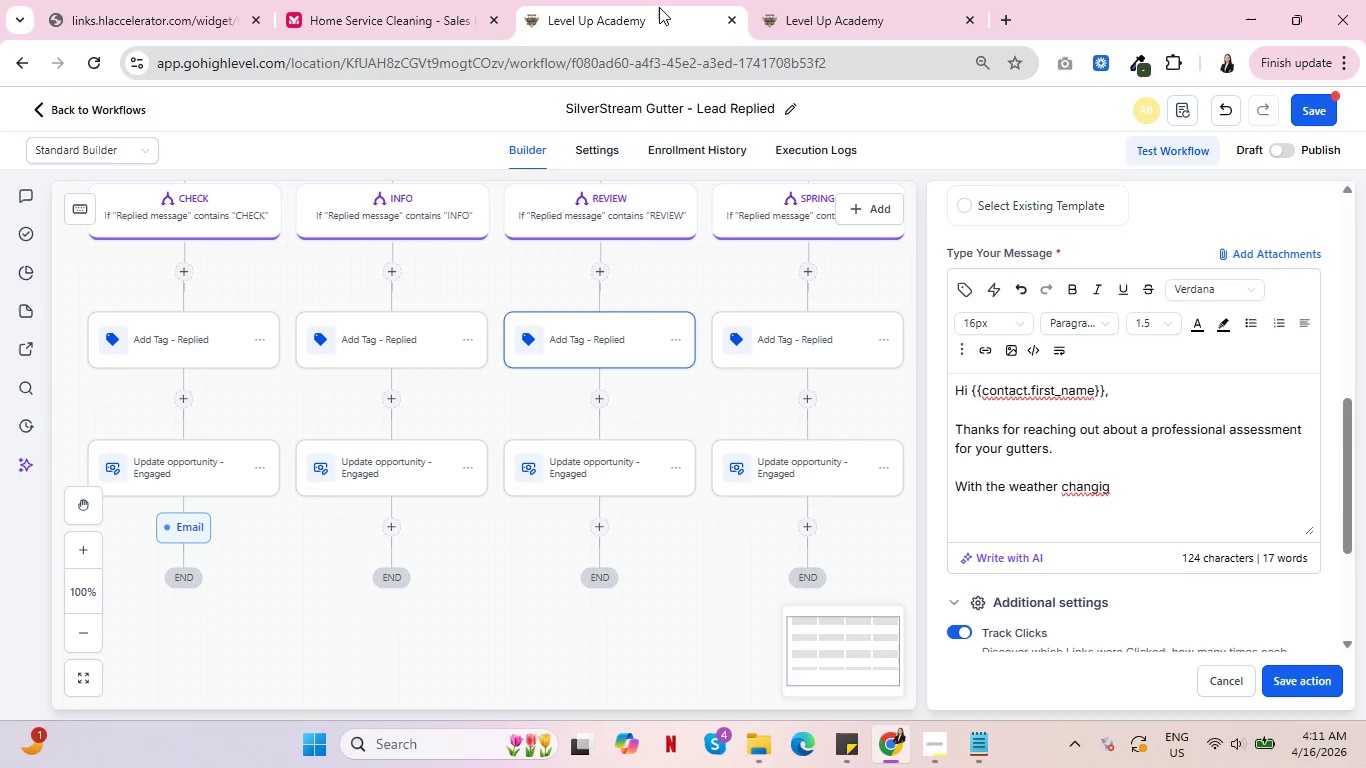 
wait(7.67)
 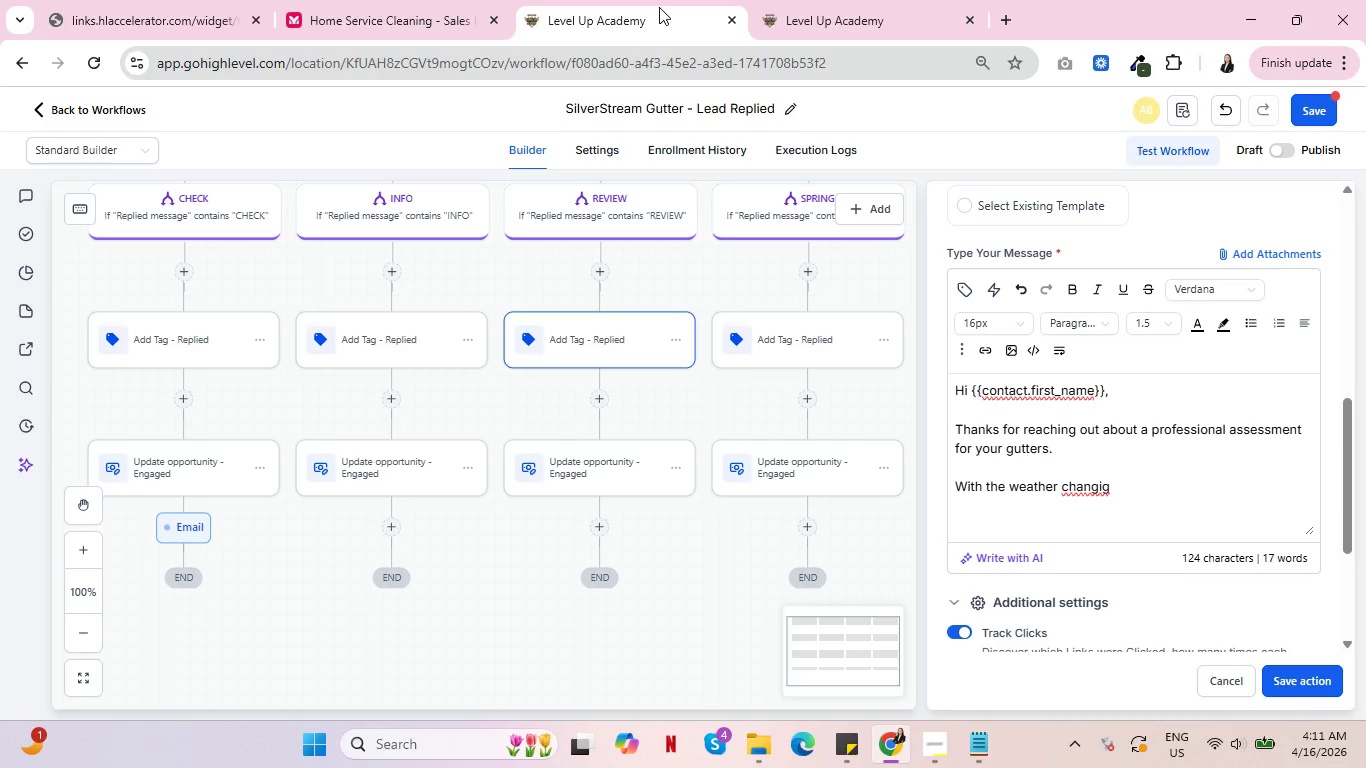 
key(Backspace)
key(Backspace)
type(ng)
 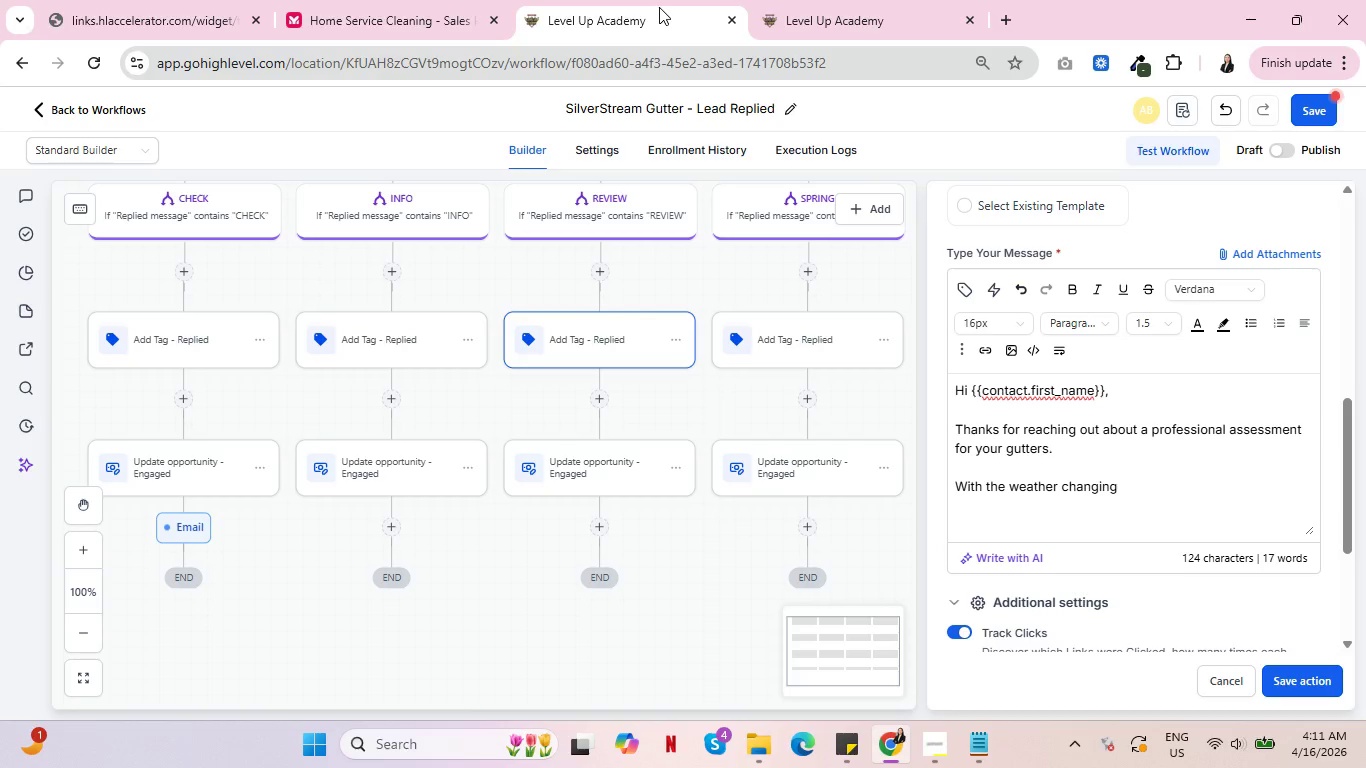 
type(, ow is the )
key(Backspace)
key(Backspace)
key(Backspace)
key(Backspace)
key(Backspace)
key(Backspace)
key(Backspace)
key(Backspace)
key(Backspace)
key(Backspace)
type(now is the perfect time to ensure your gutters are prepared.)
 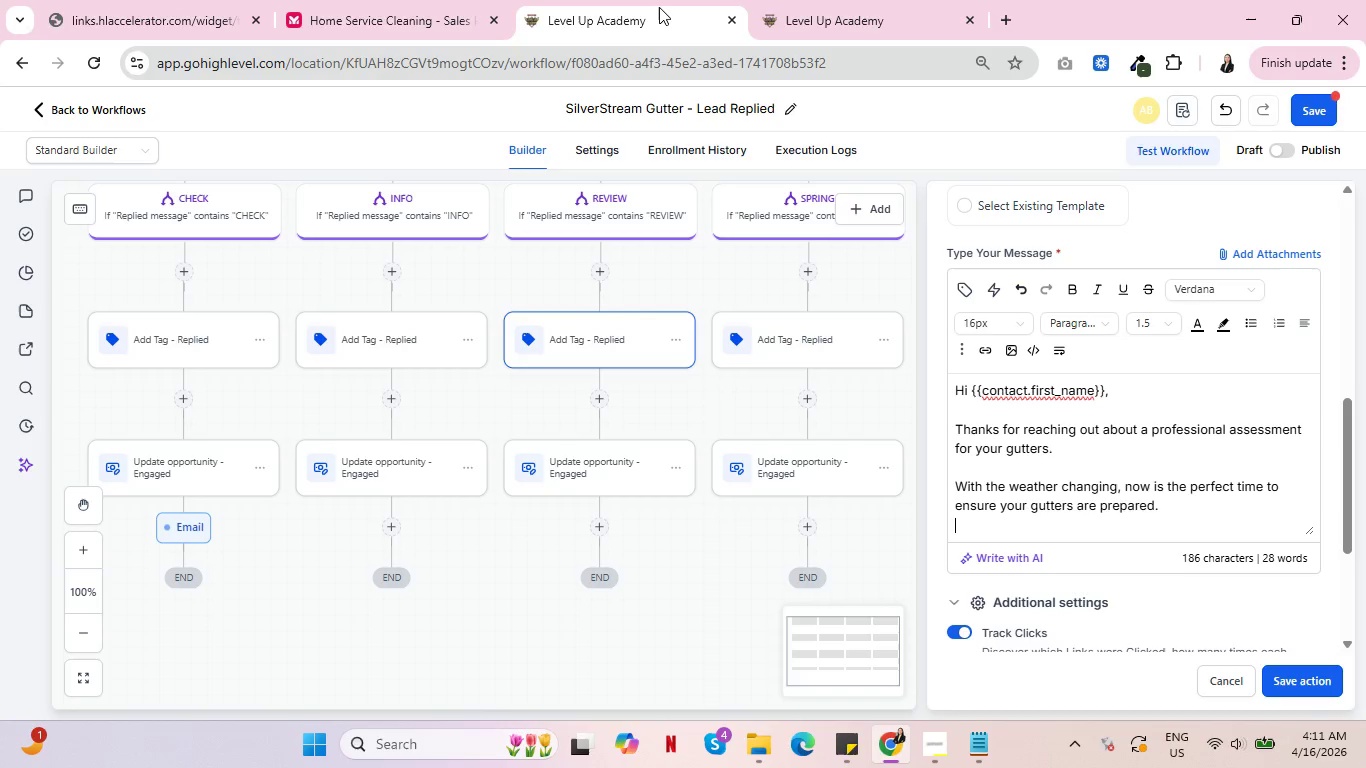 
key(Enter)
 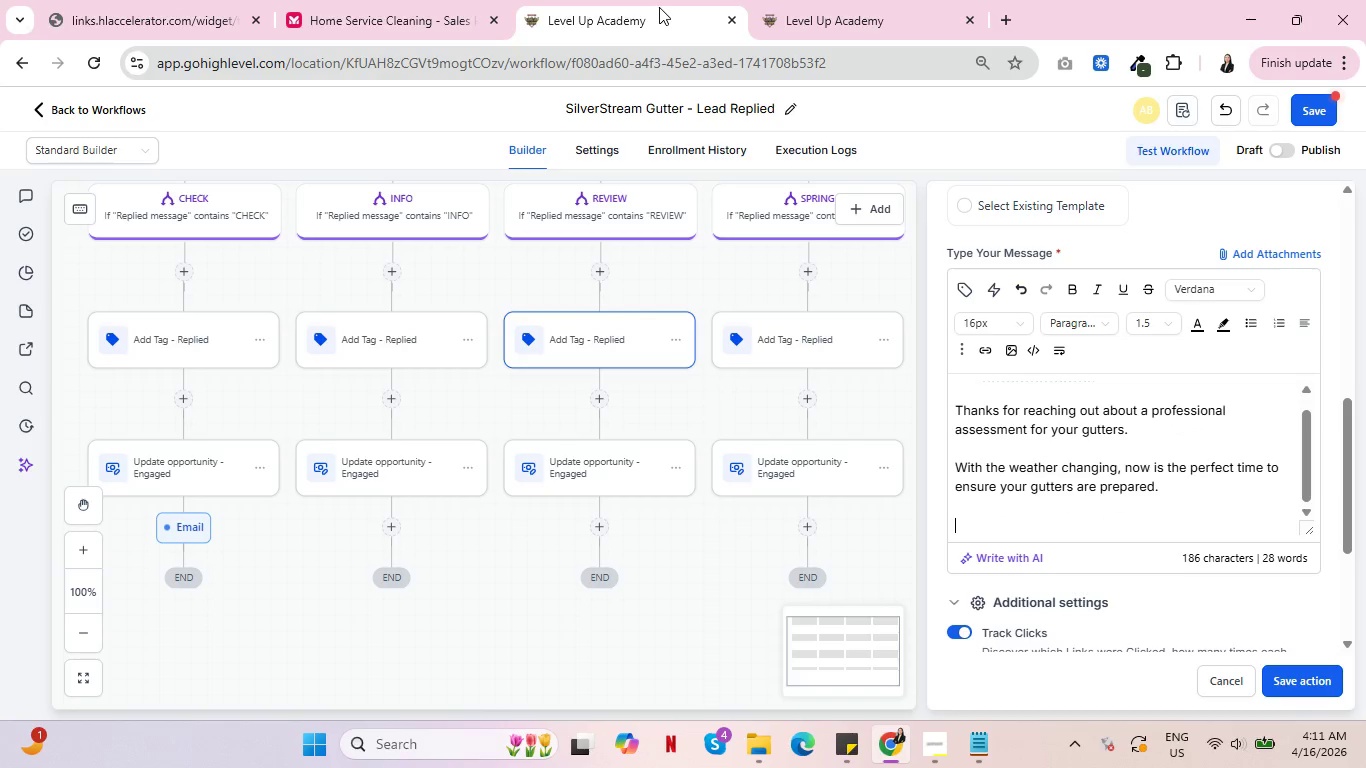 
key(Enter)
 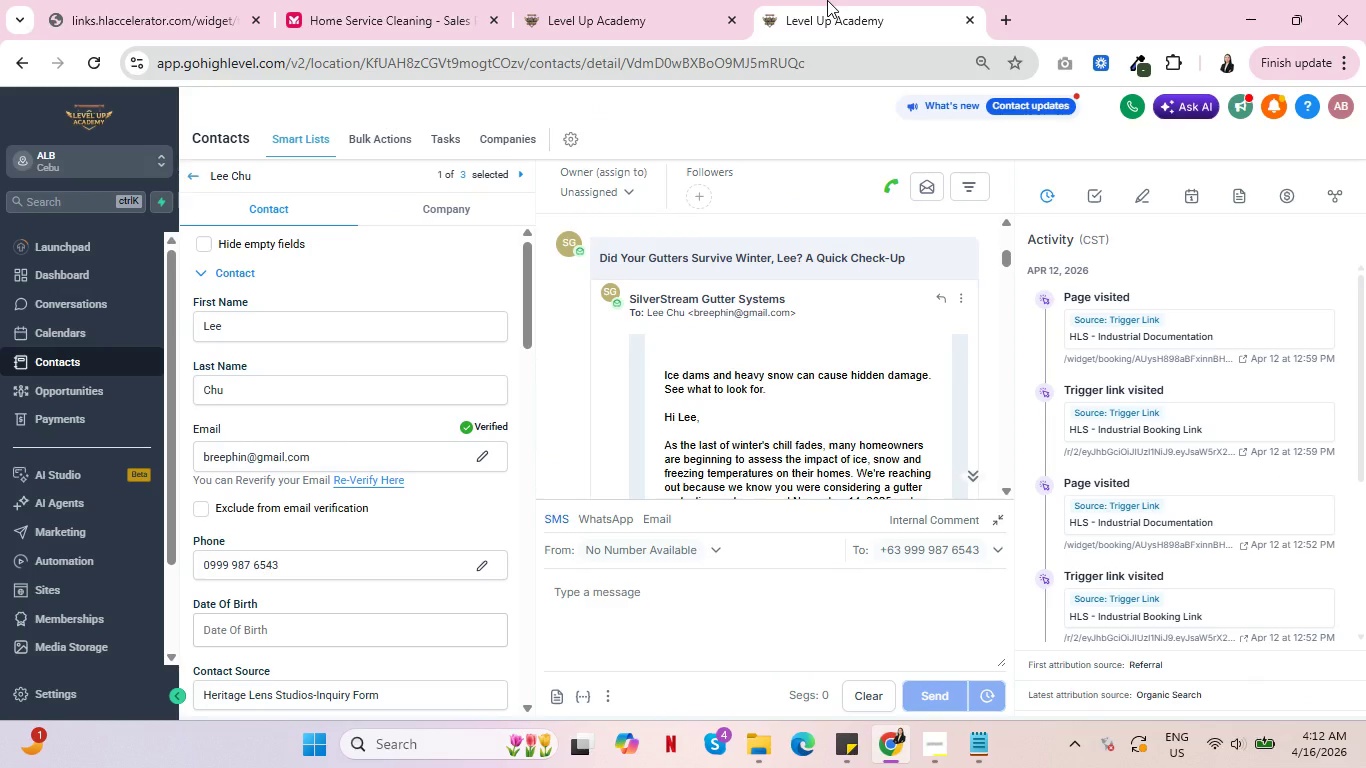 
wait(53.64)
 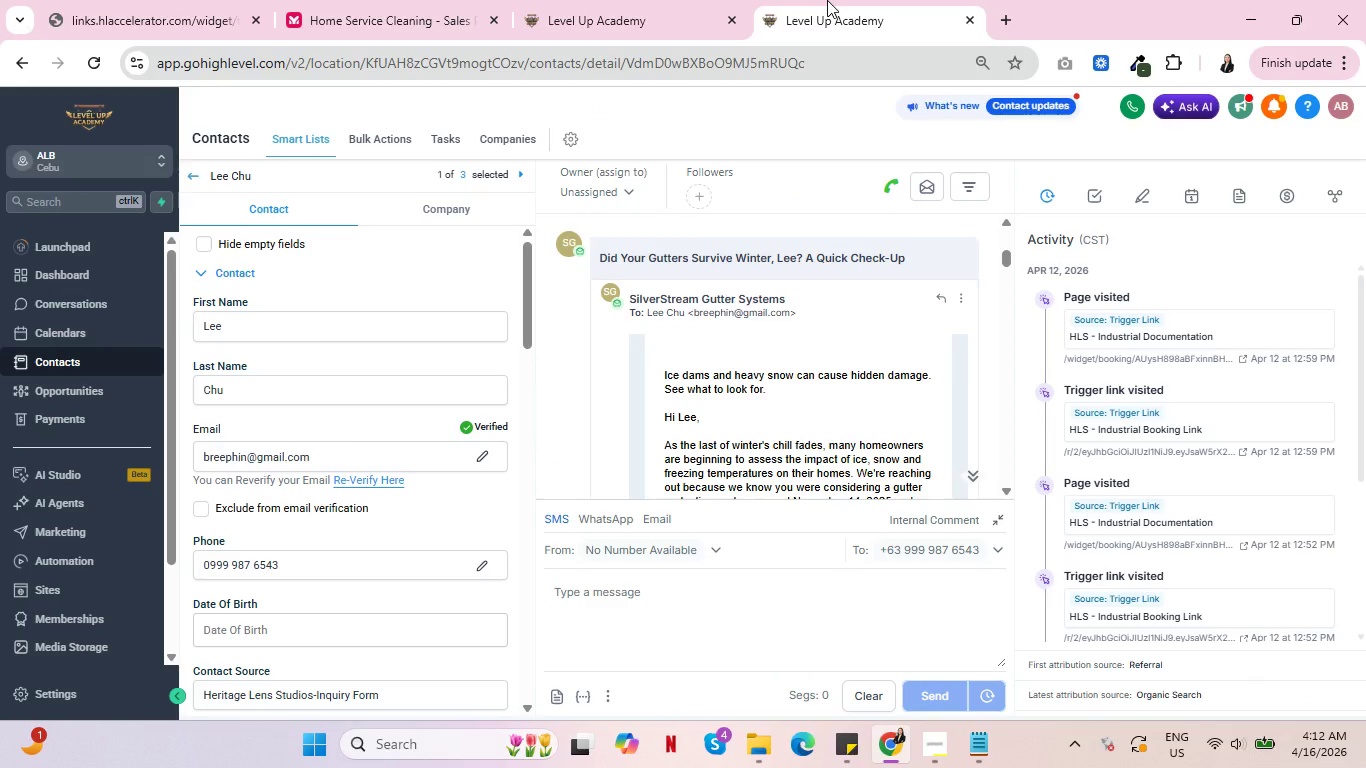 
scroll: coordinate [768, 410], scroll_direction: down, amount: 4.0
 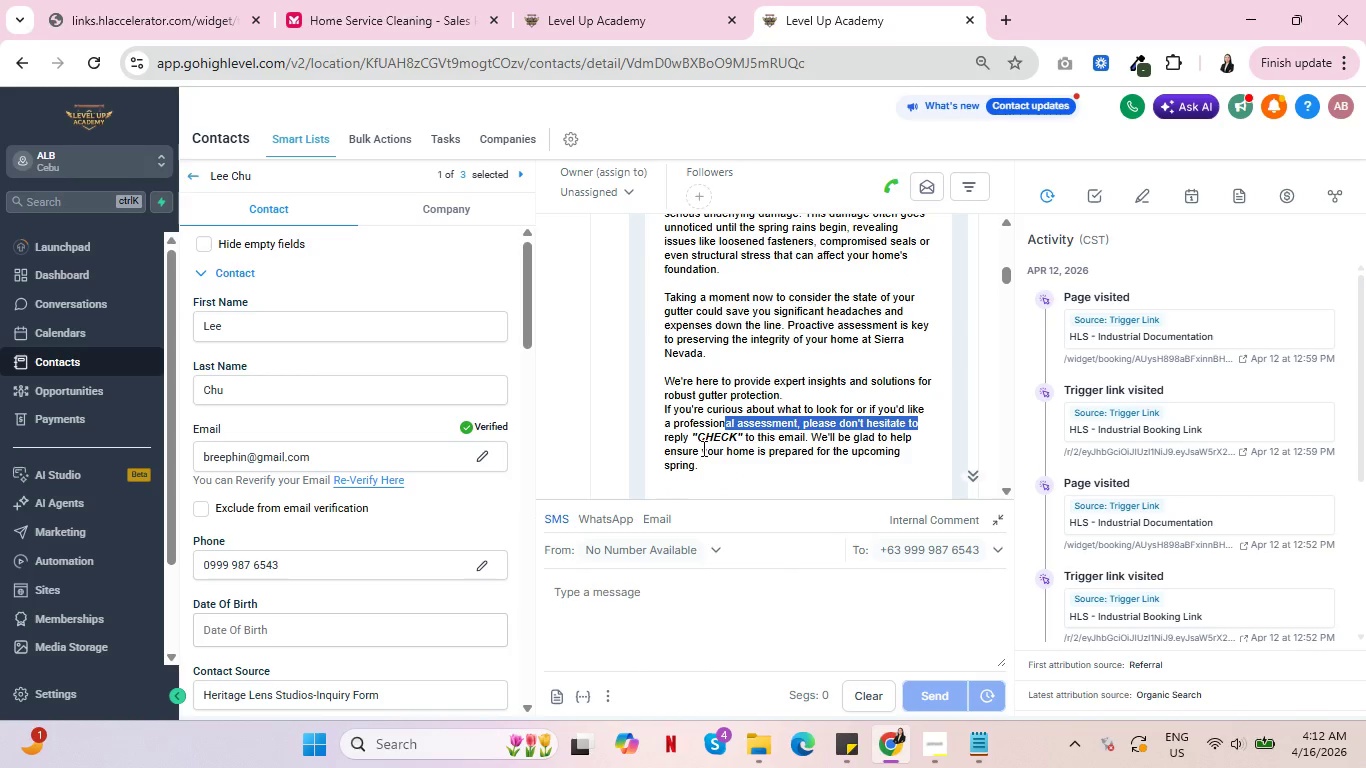 
wait(5.35)
 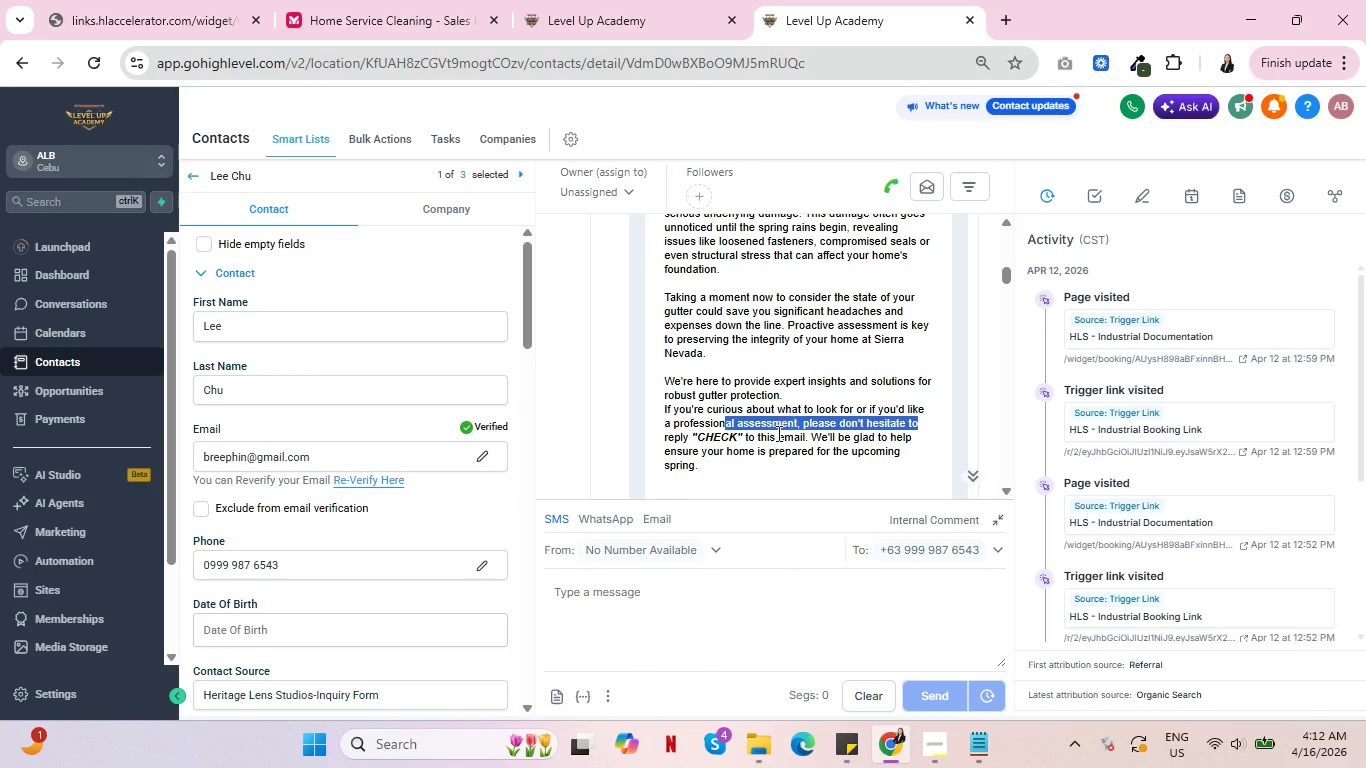 
scroll: coordinate [744, 418], scroll_direction: down, amount: 1.0
 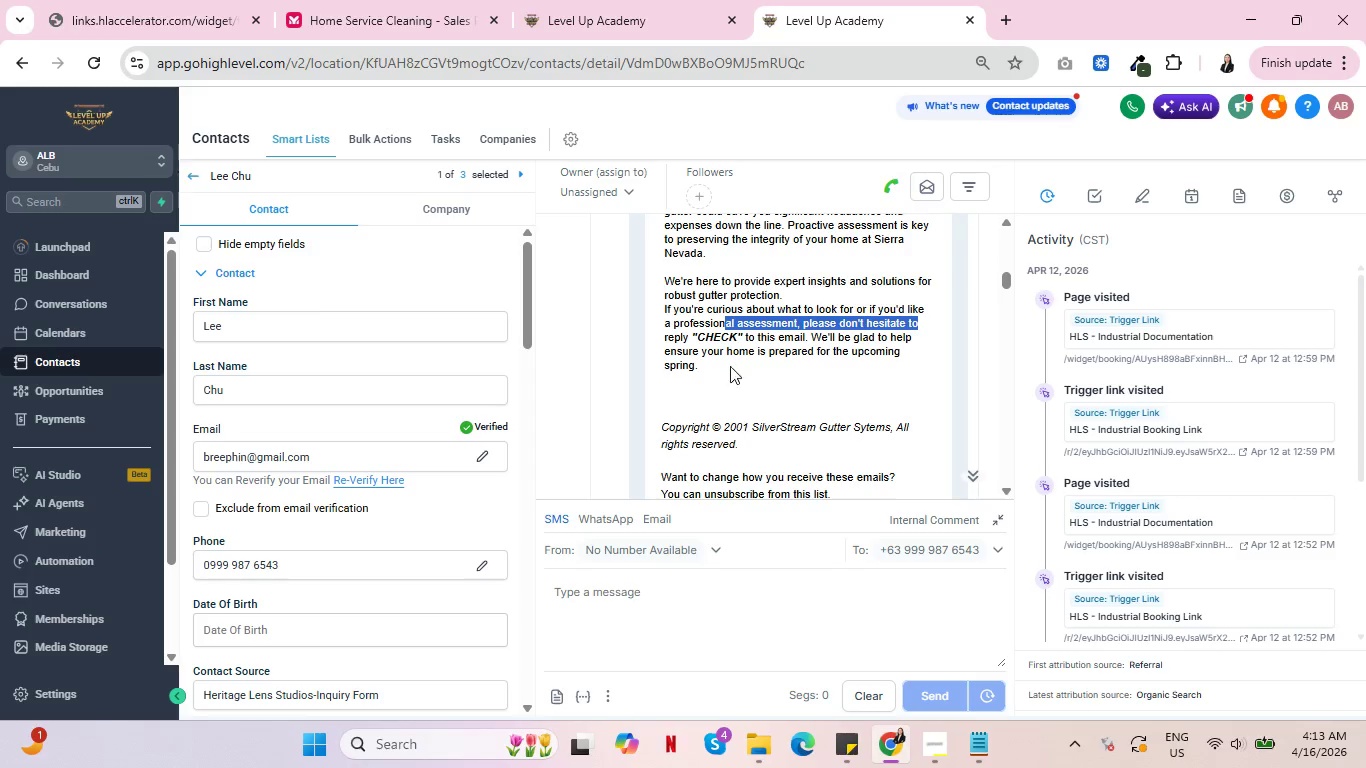 
left_click([630, 7])
 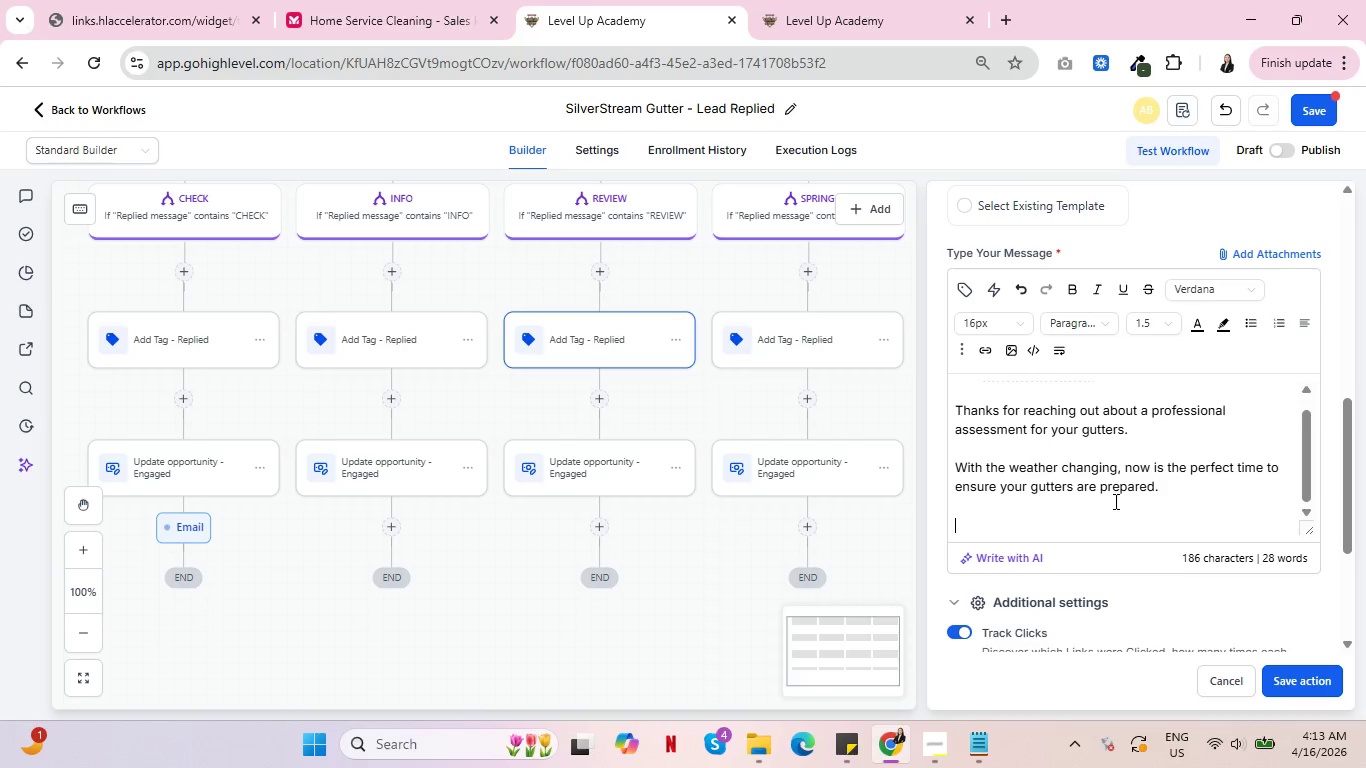 
wait(20.0)
 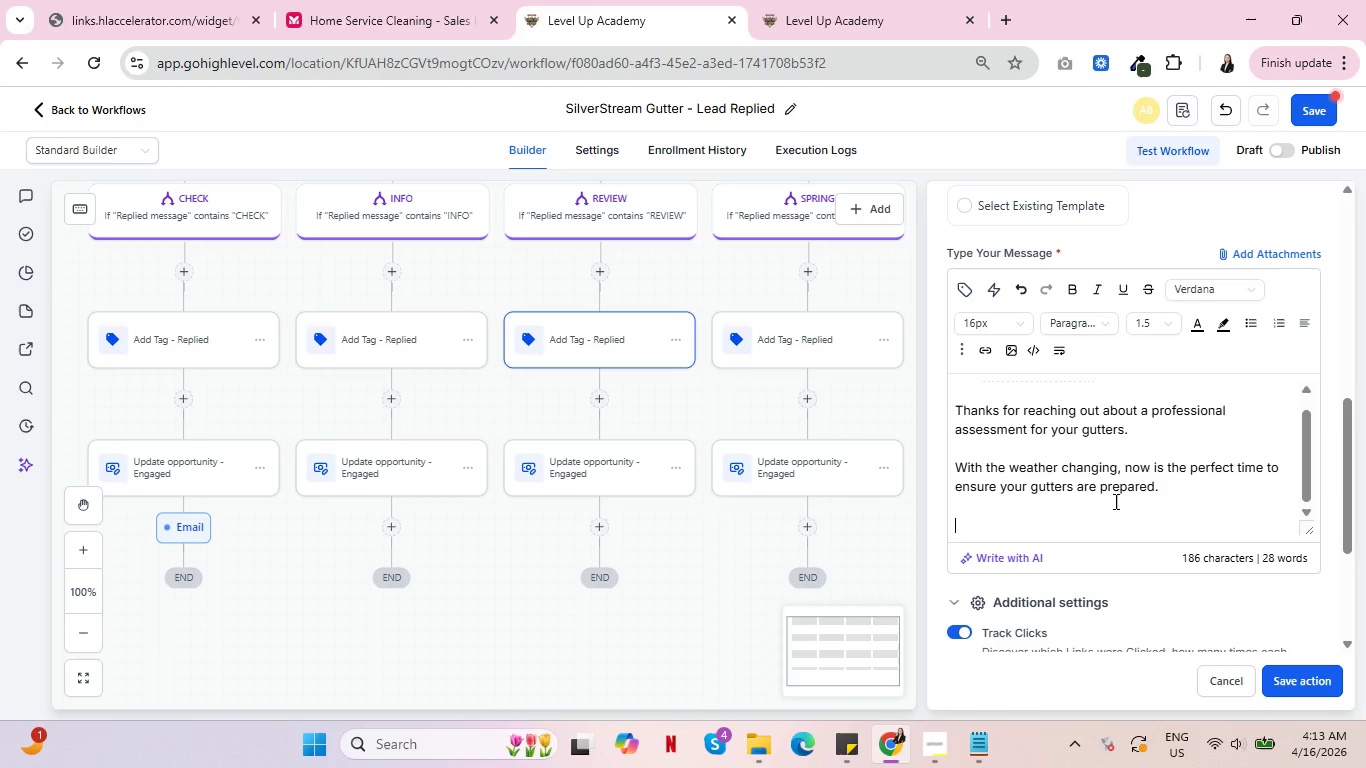 
type(Our team )
 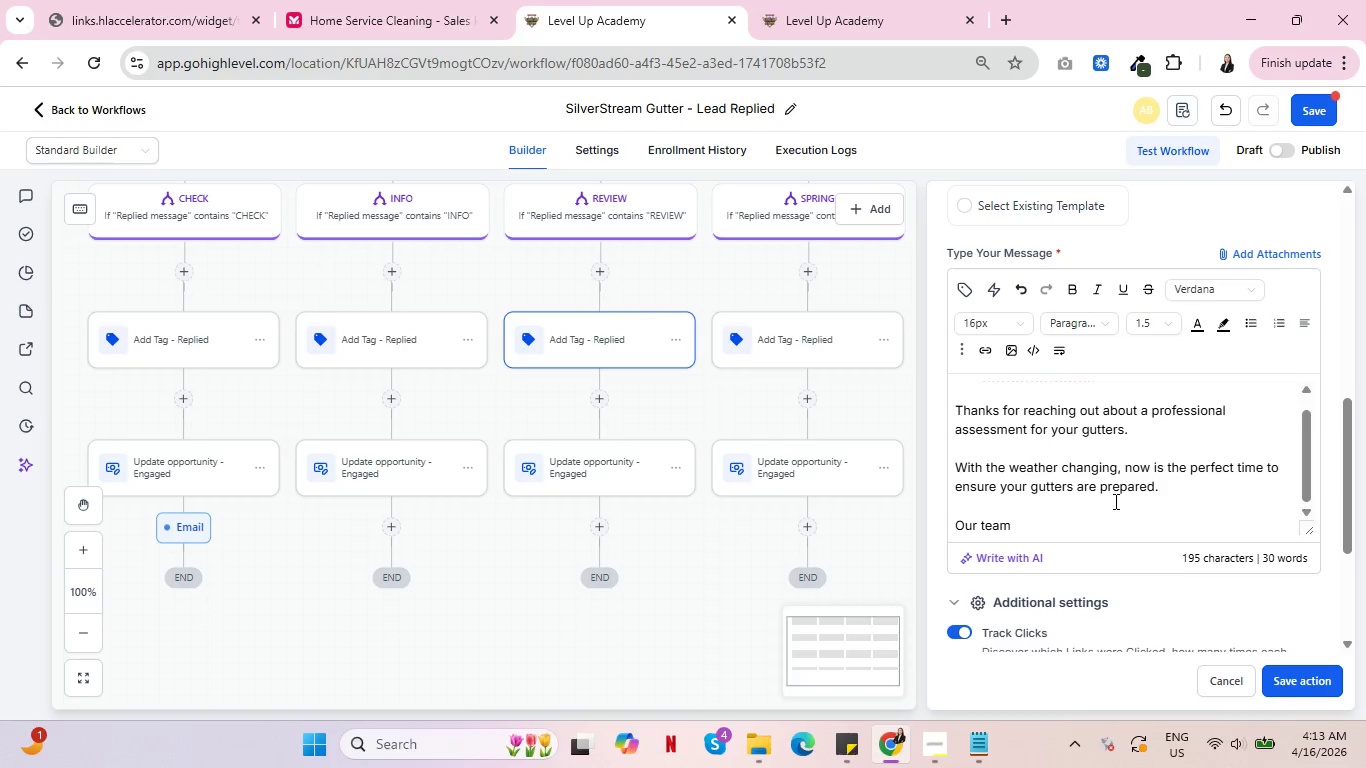 
wait(10.8)
 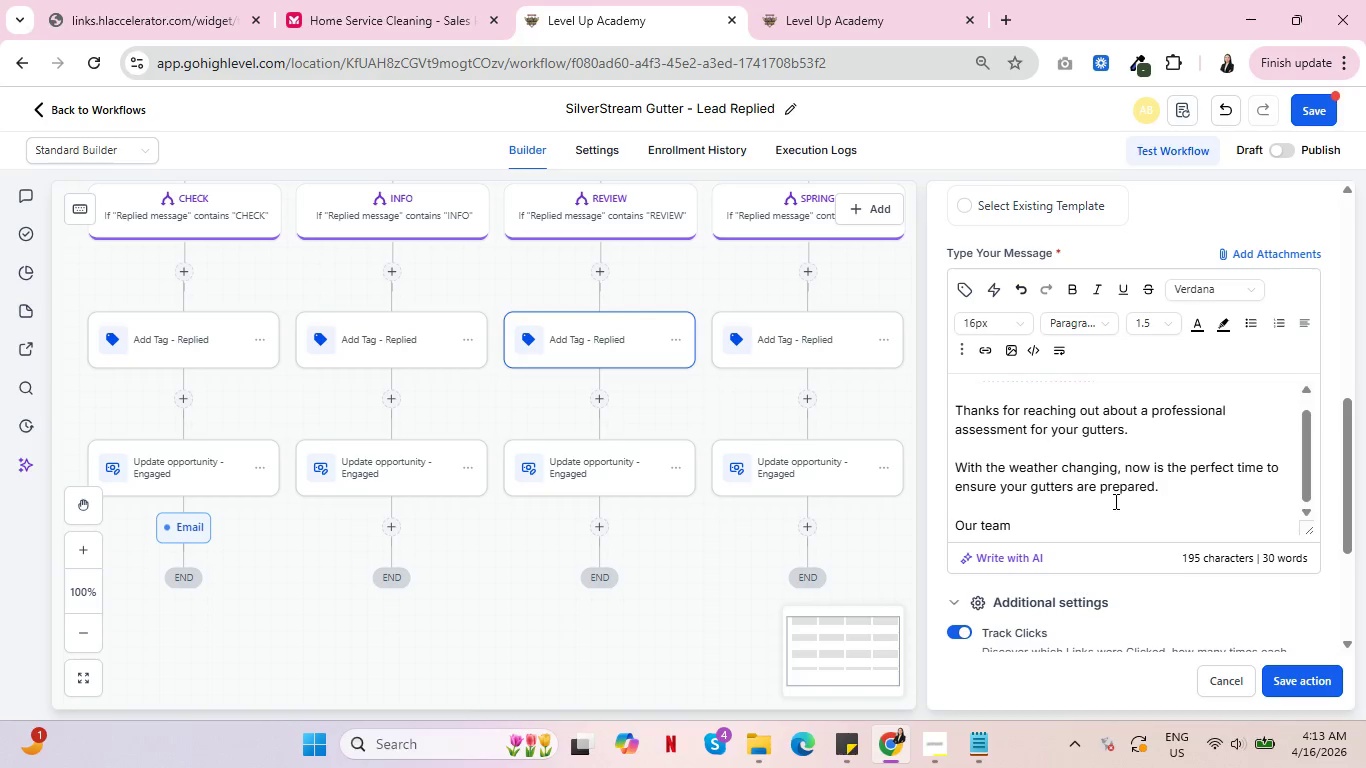 
left_click([935, 762])